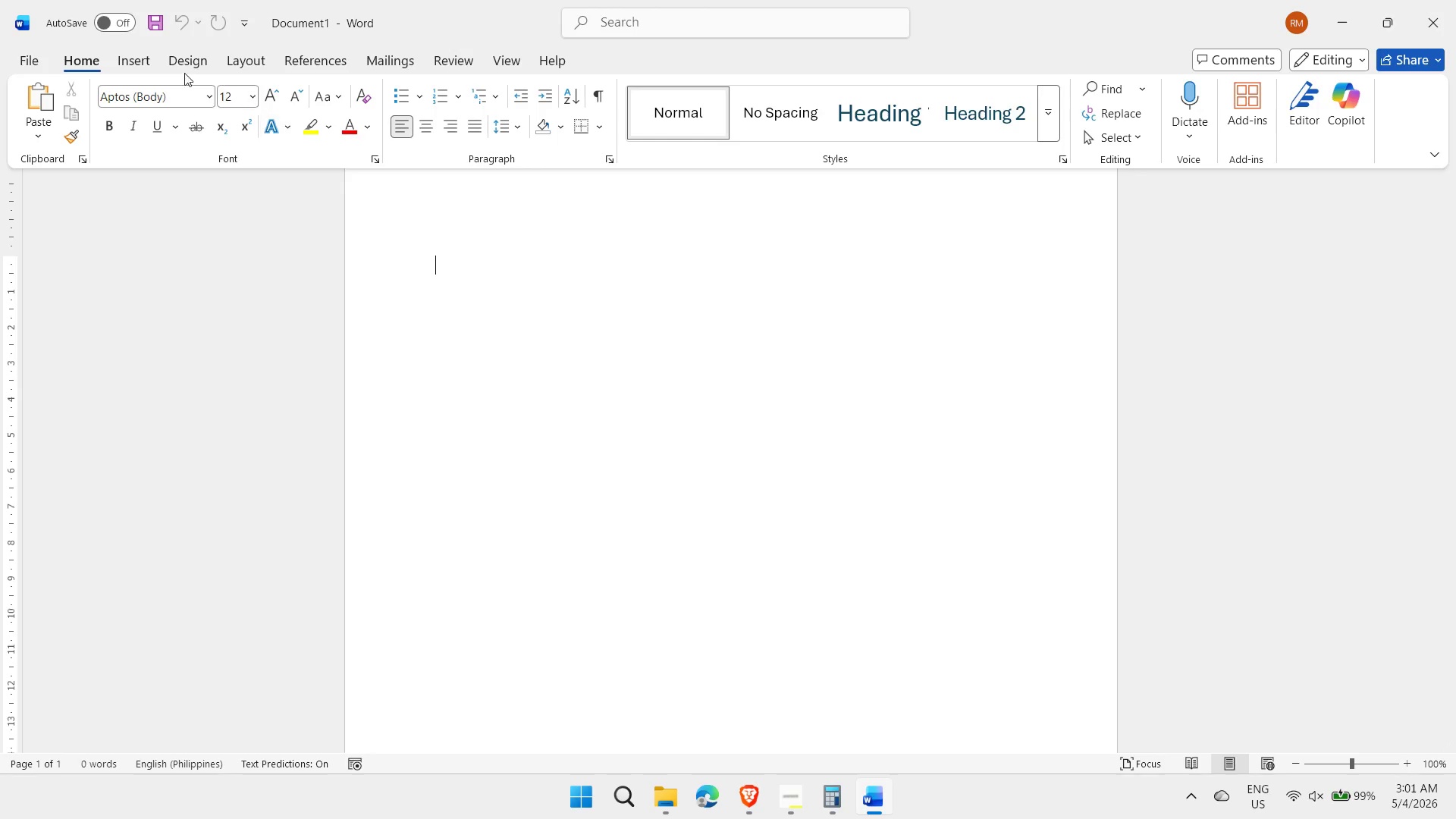 
left_click([136, 65])
 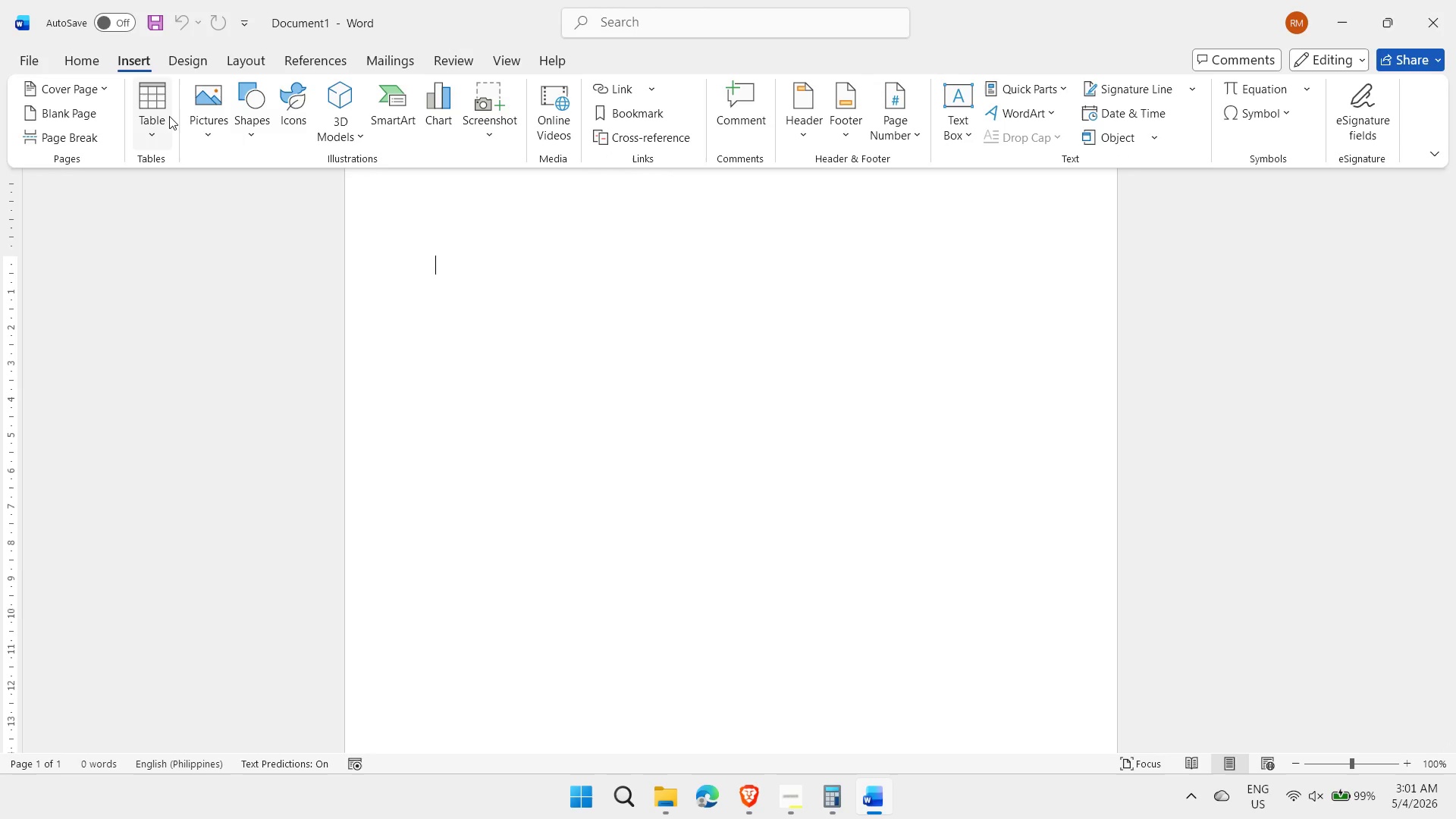 
left_click([160, 136])
 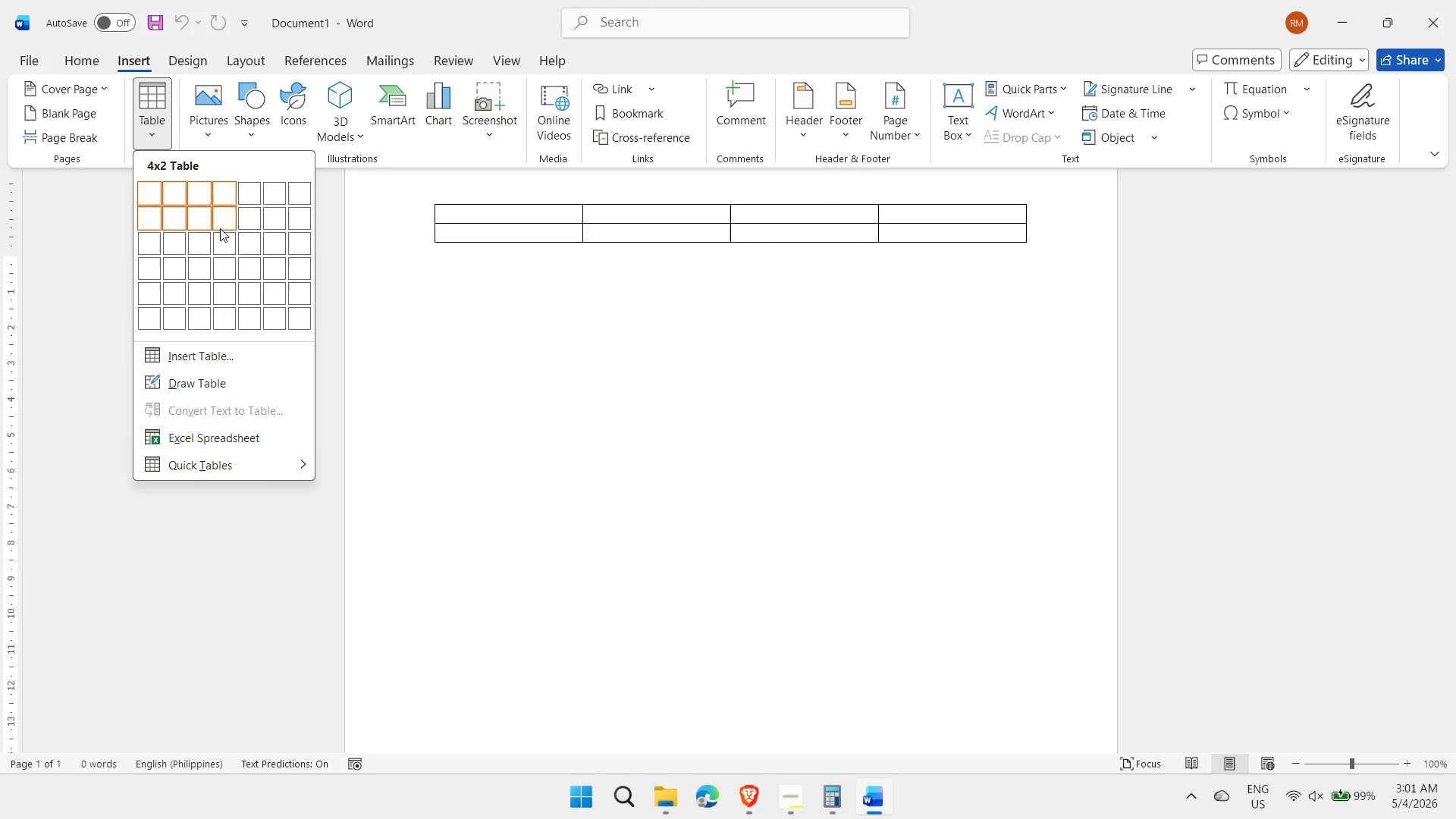 
wait(5.25)
 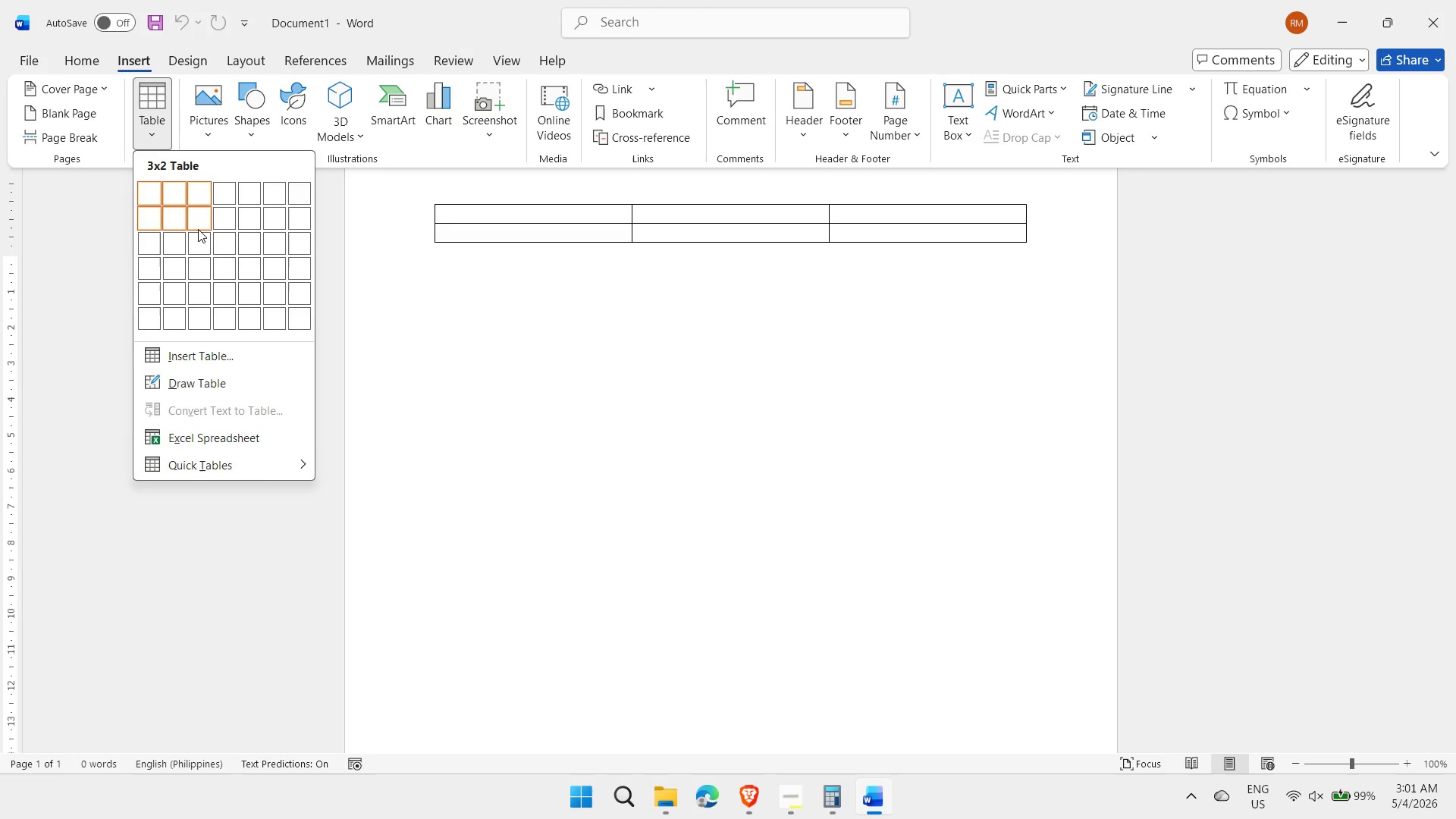 
left_click([219, 274])
 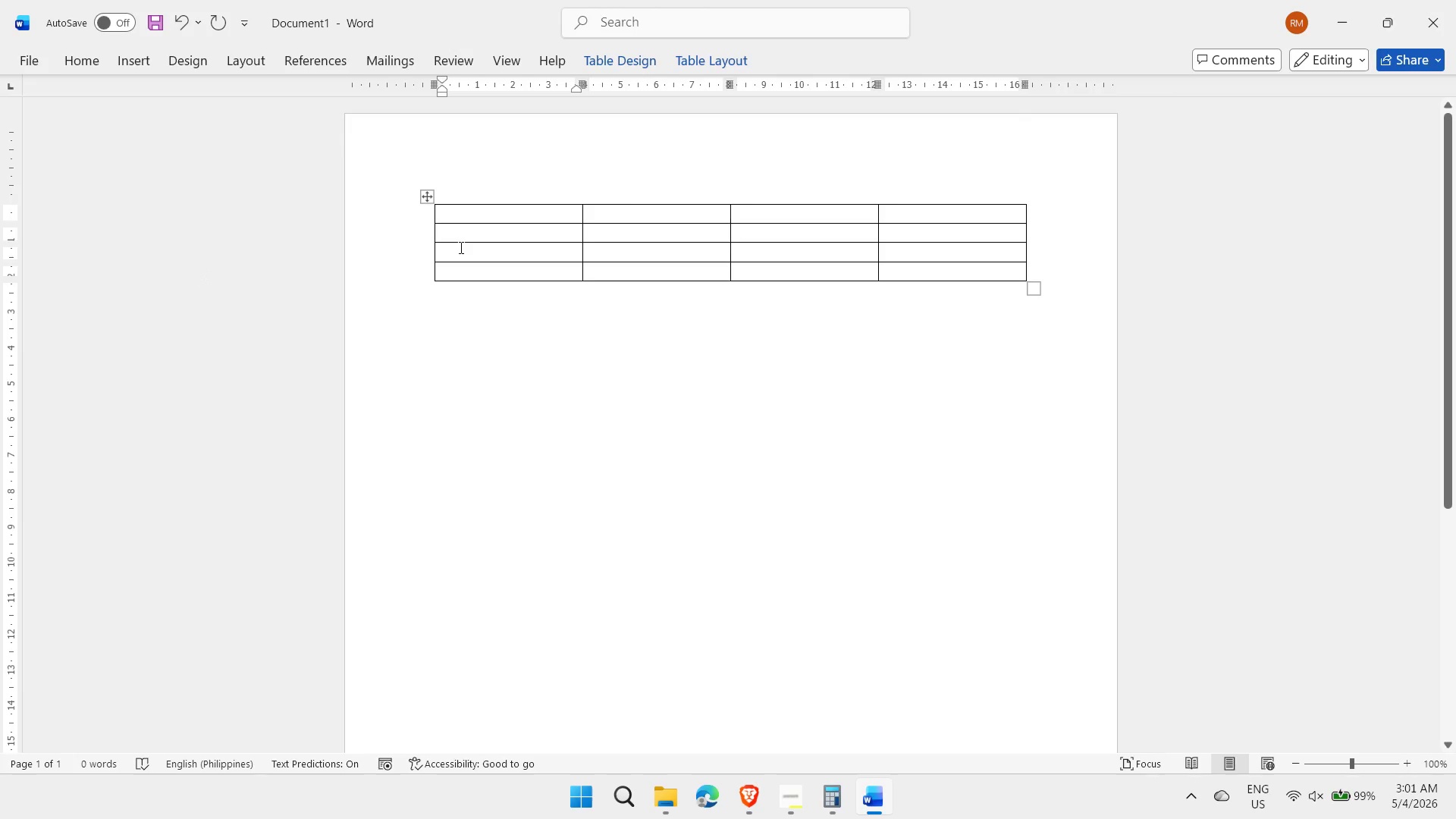 
type(Scene)
 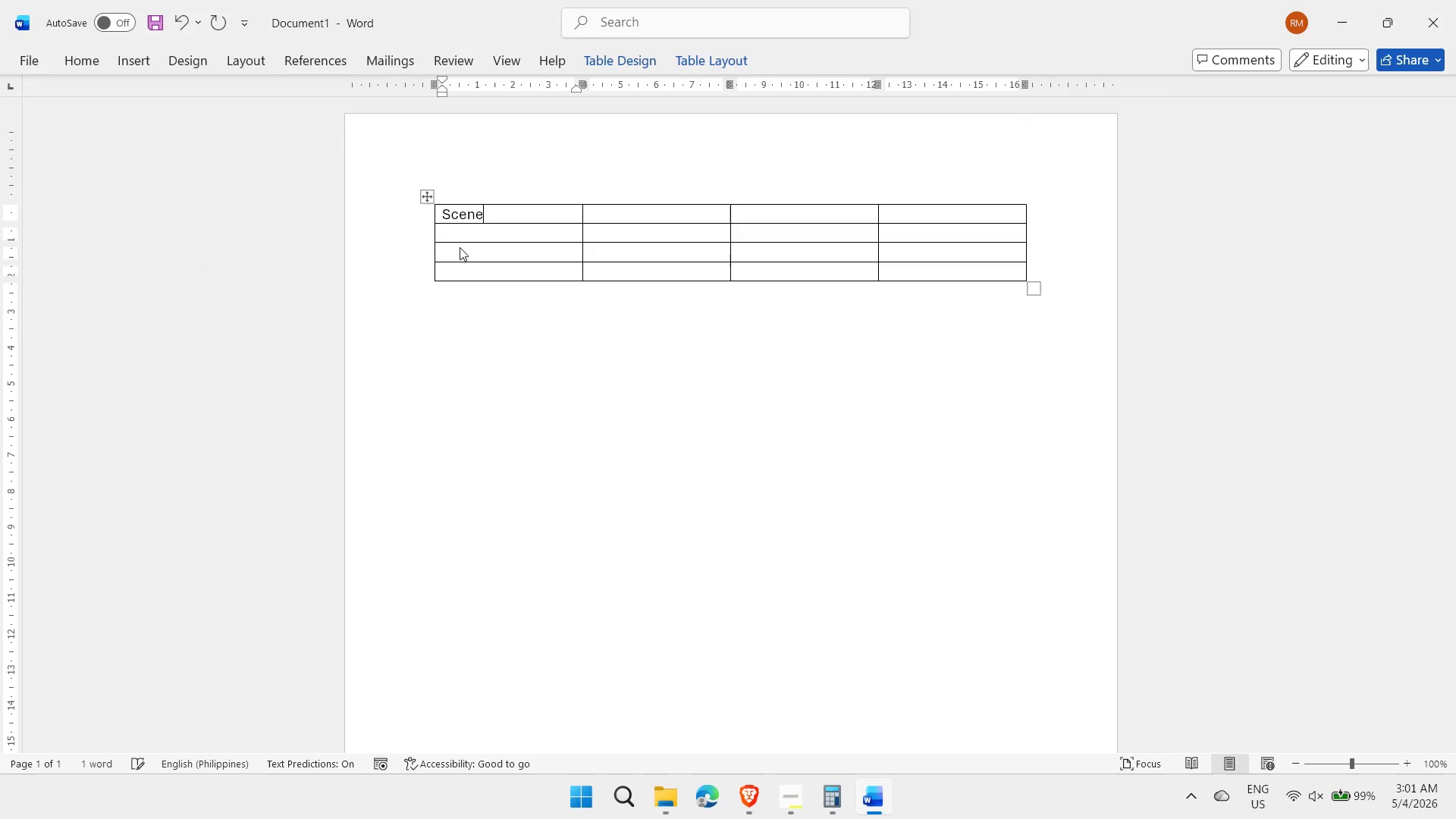 
key(Enter)
 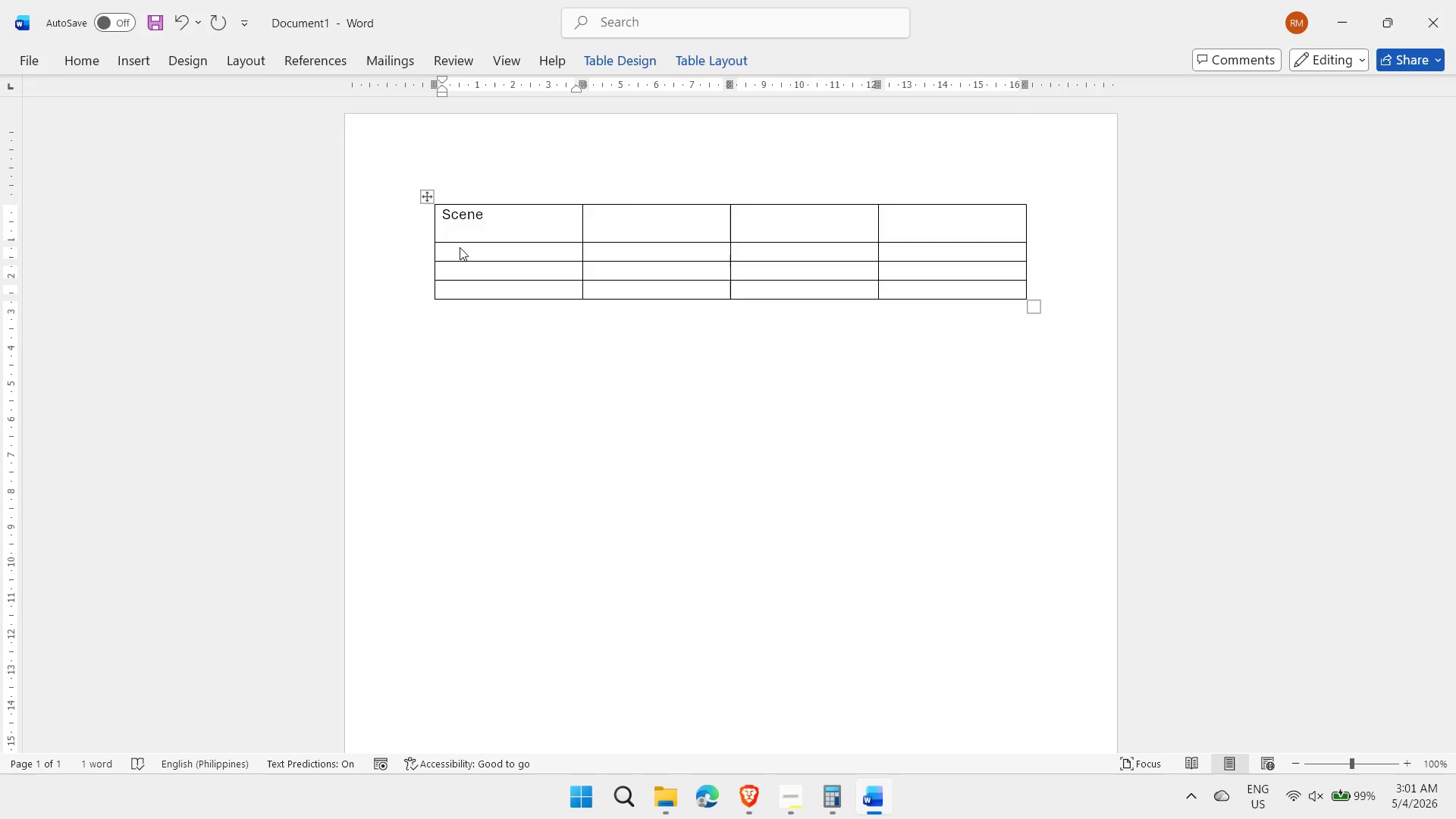 
key(Backspace)
 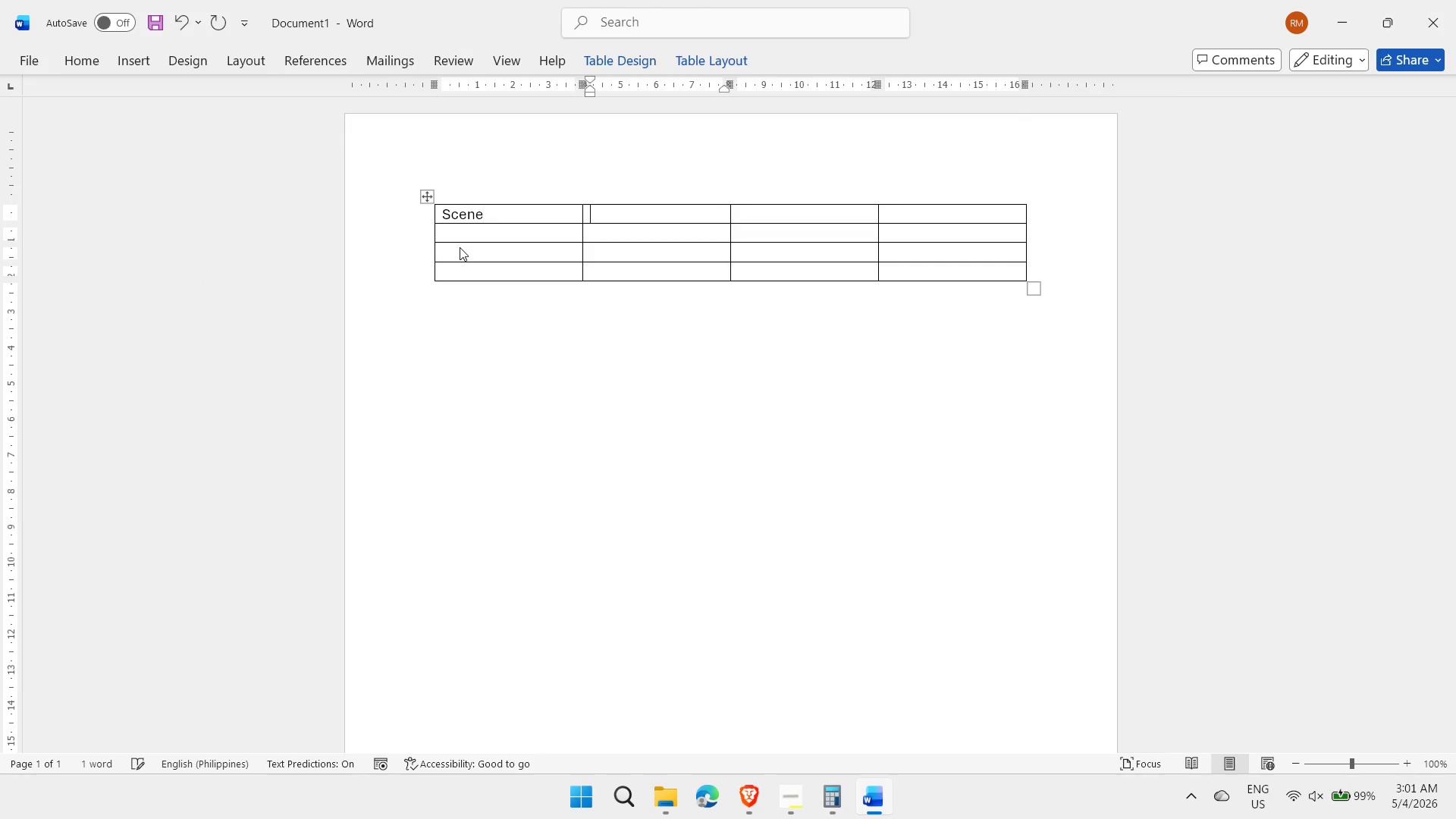 
key(ArrowRight)
 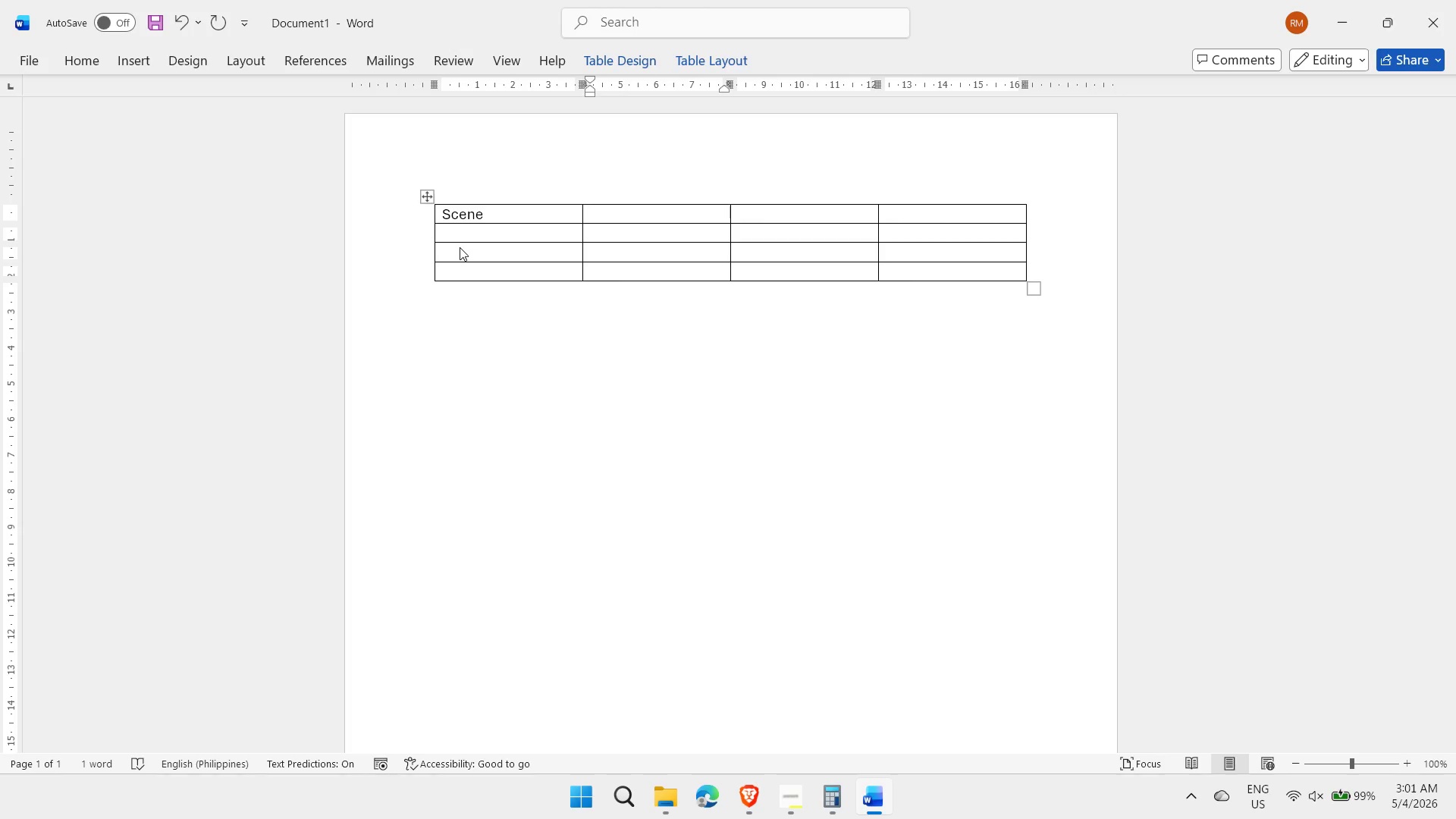 
type(Visual Description)
 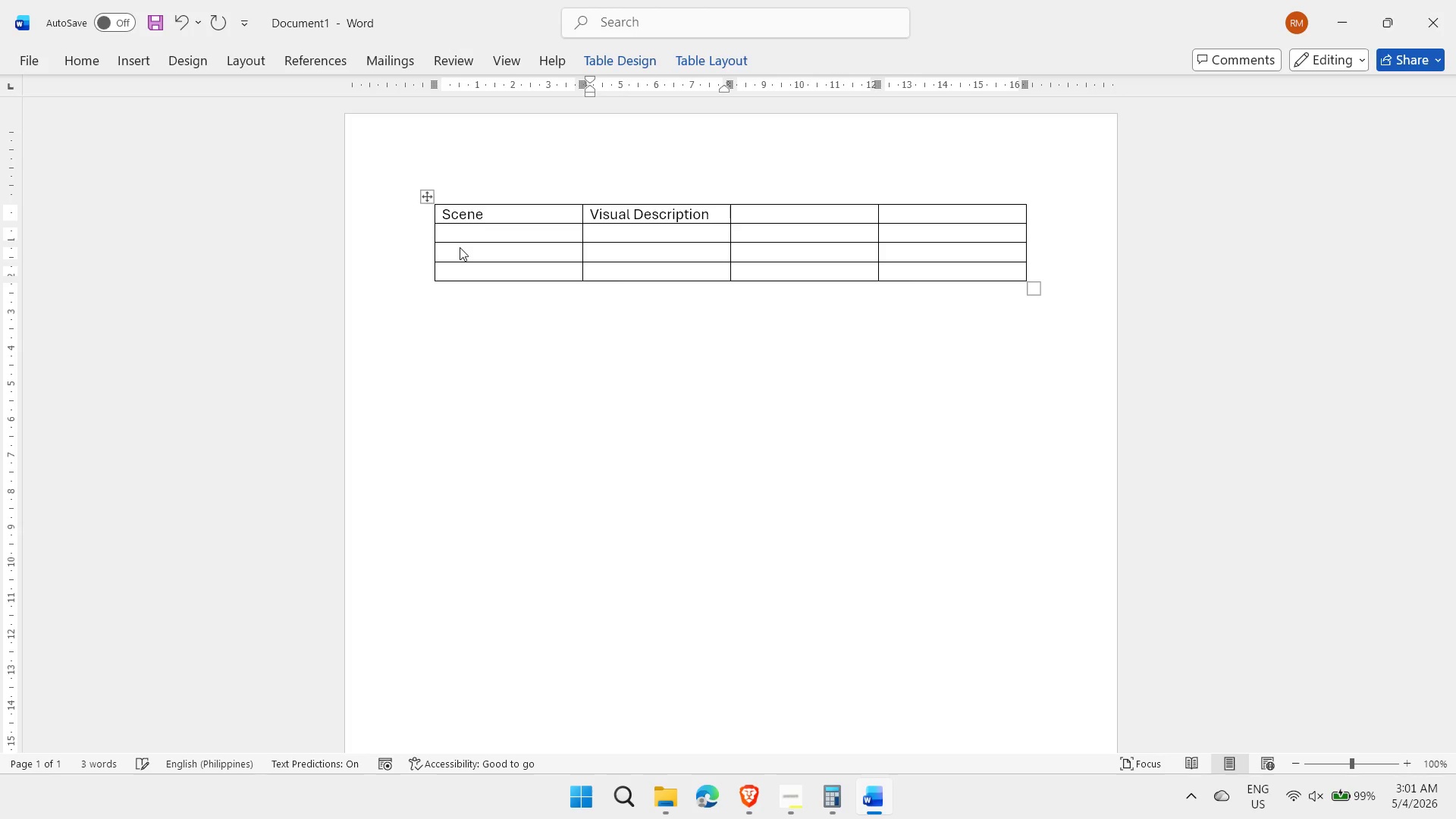 
key(ArrowRight)
 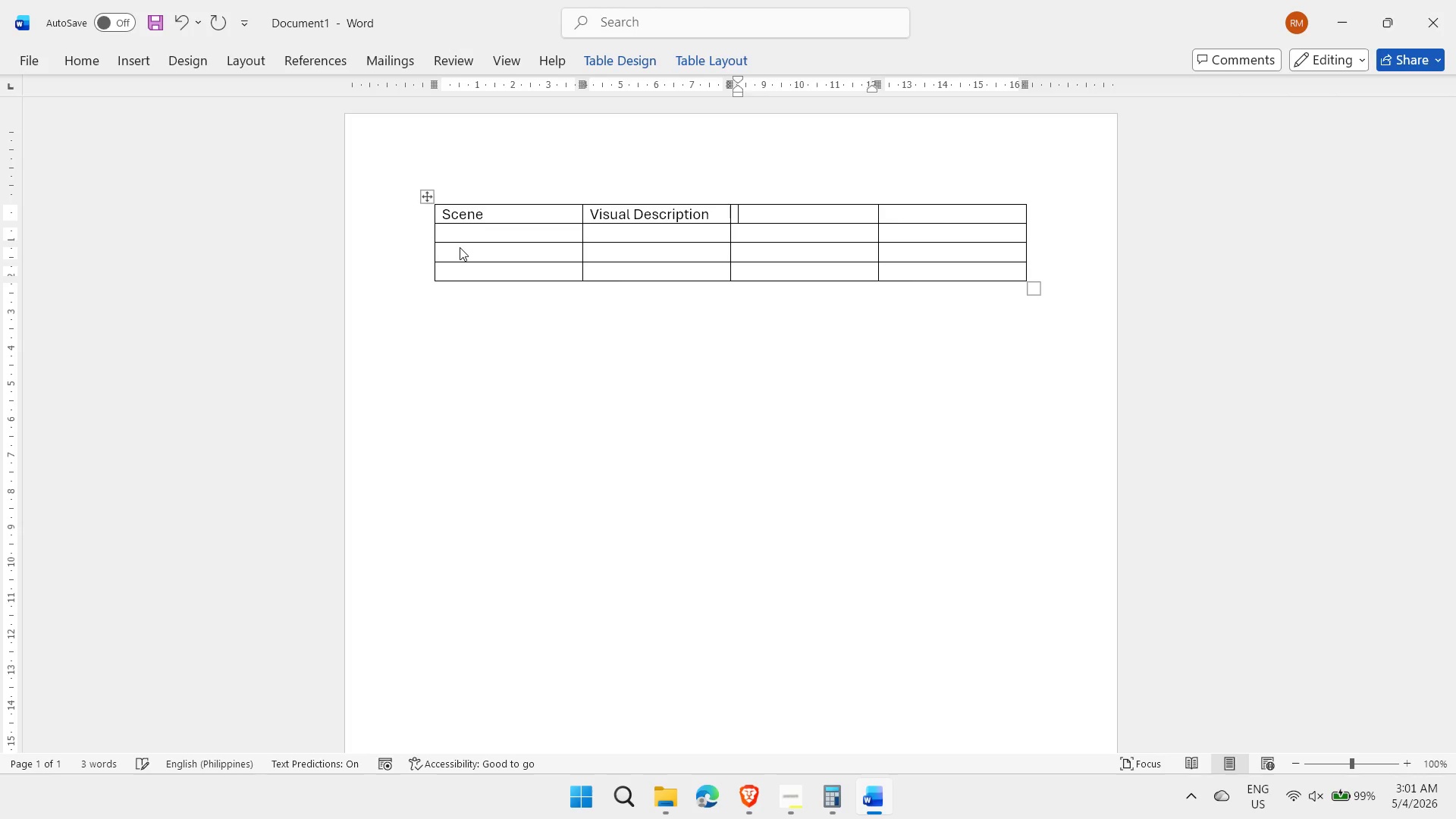 
type(Audio/Voiceover)
 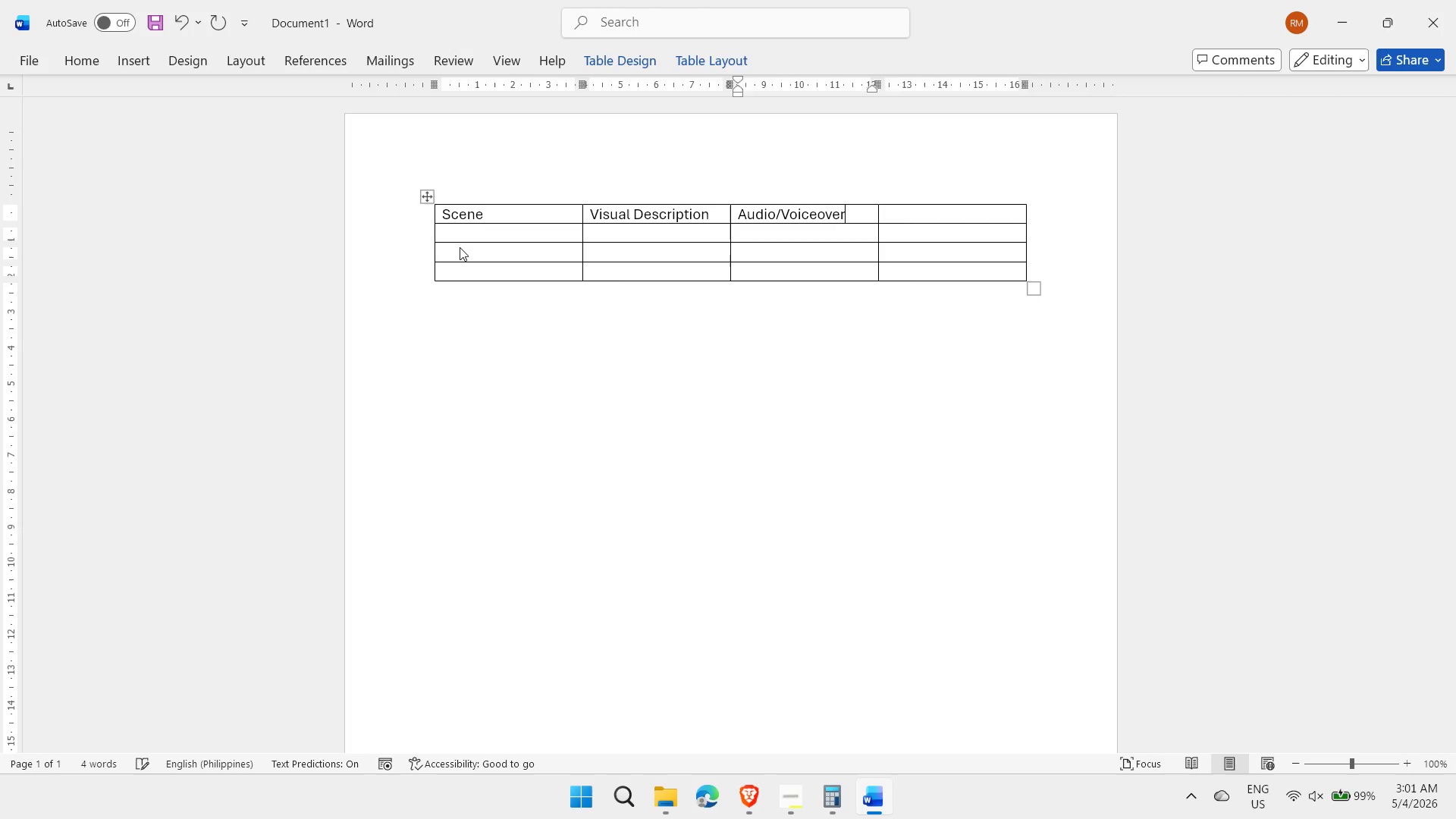 
key(ArrowRight)
 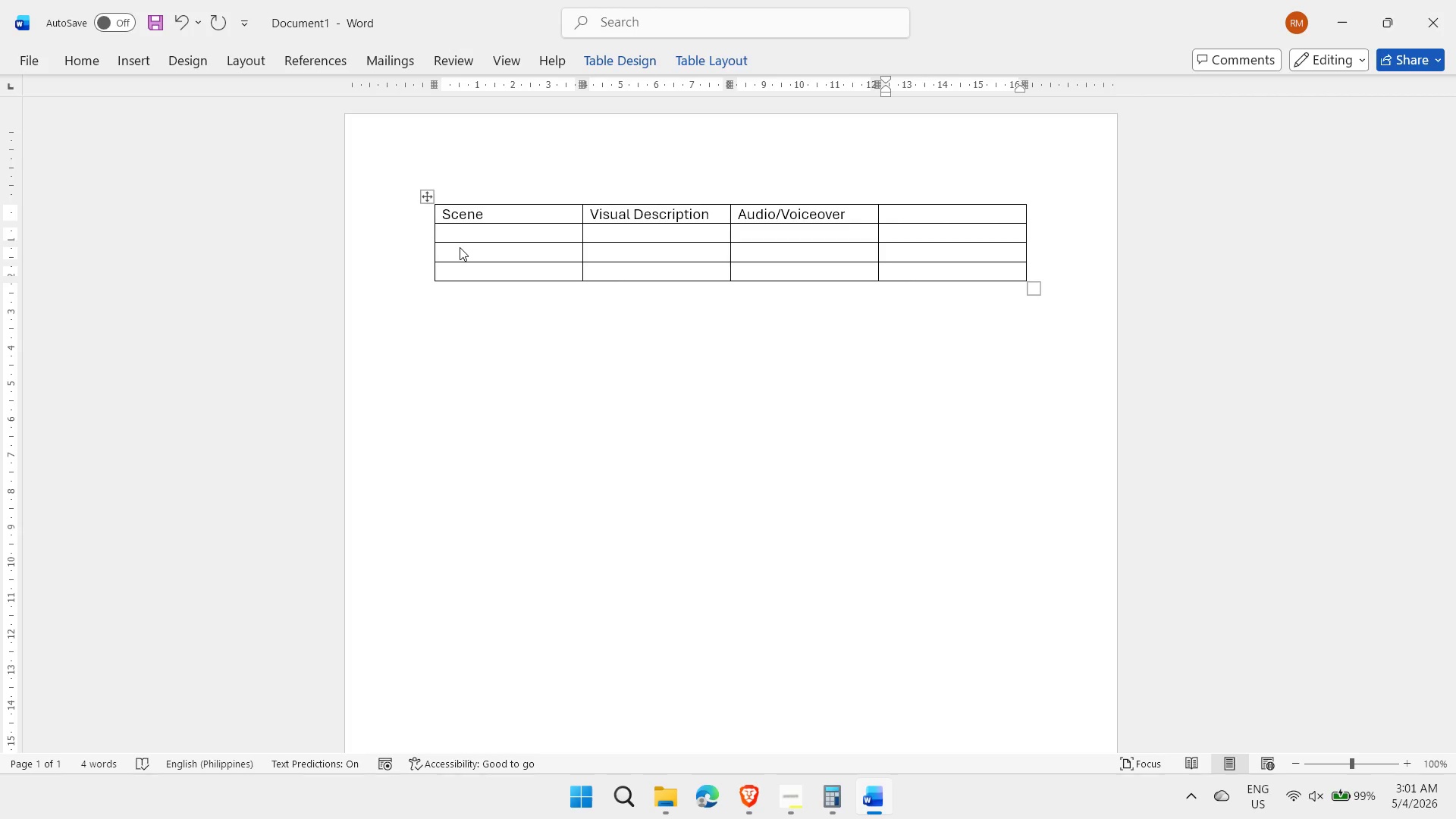 
type(Duration (sec))
 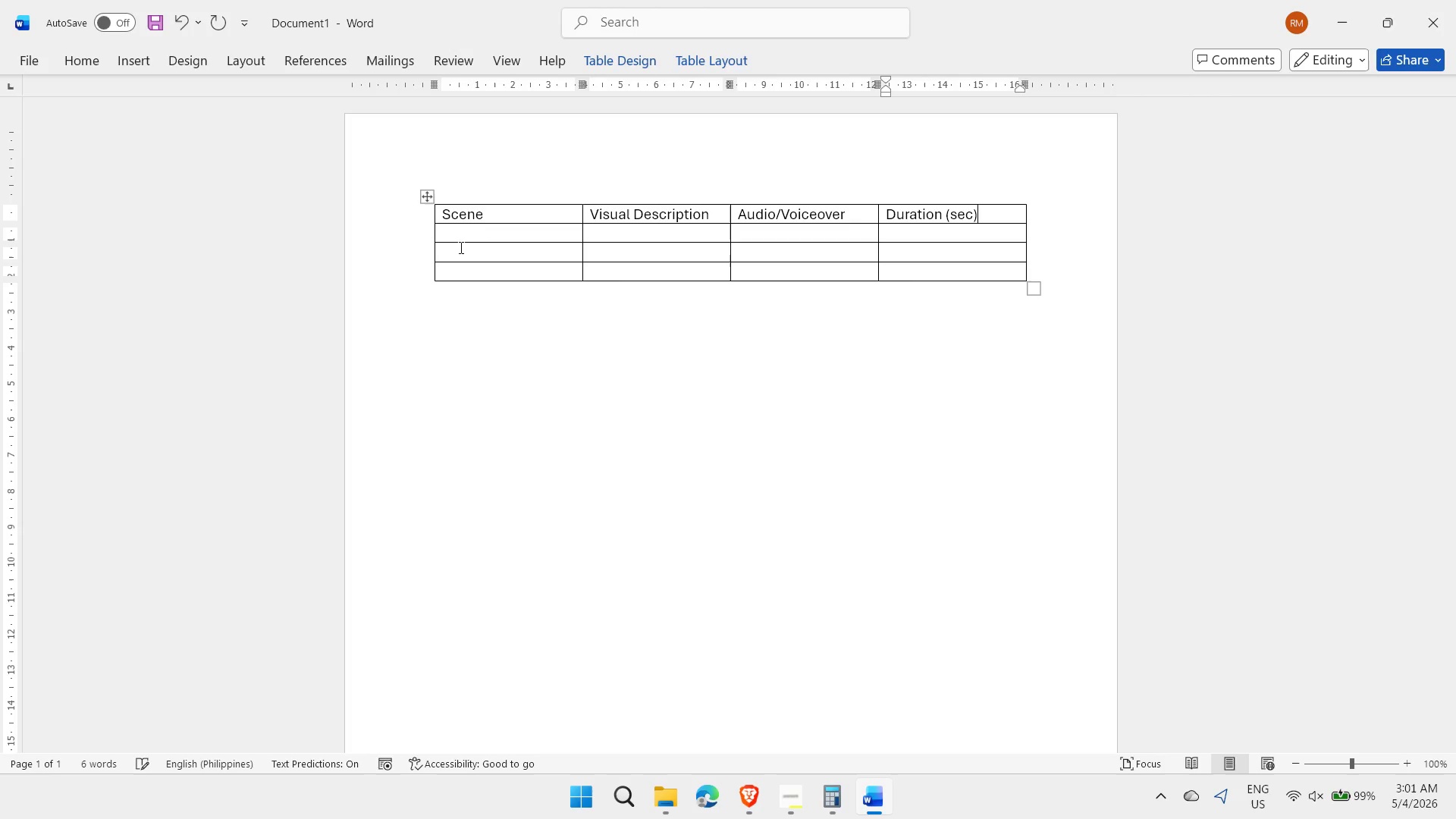 
key(ArrowDown)
 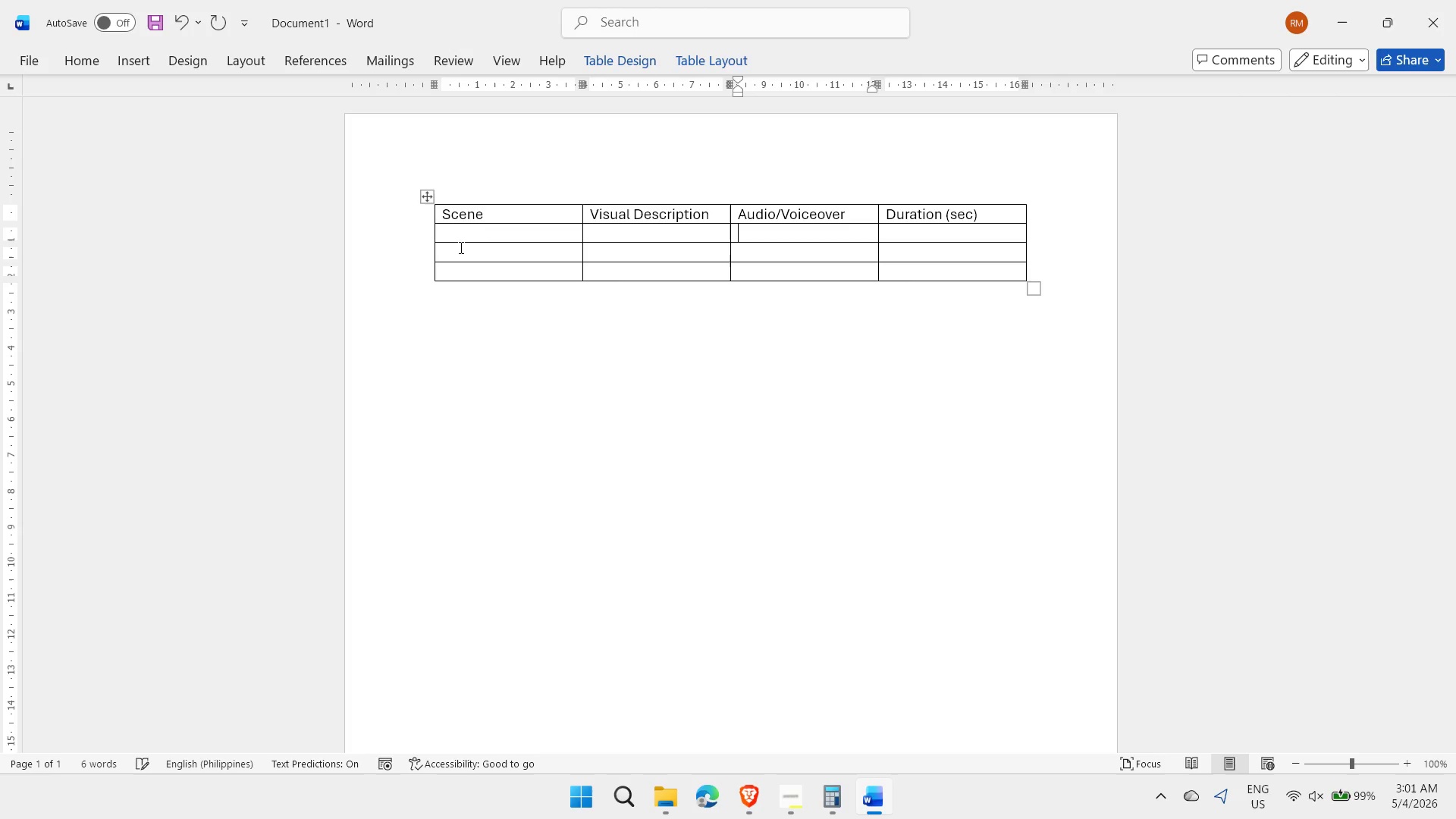 
key(ArrowLeft)
 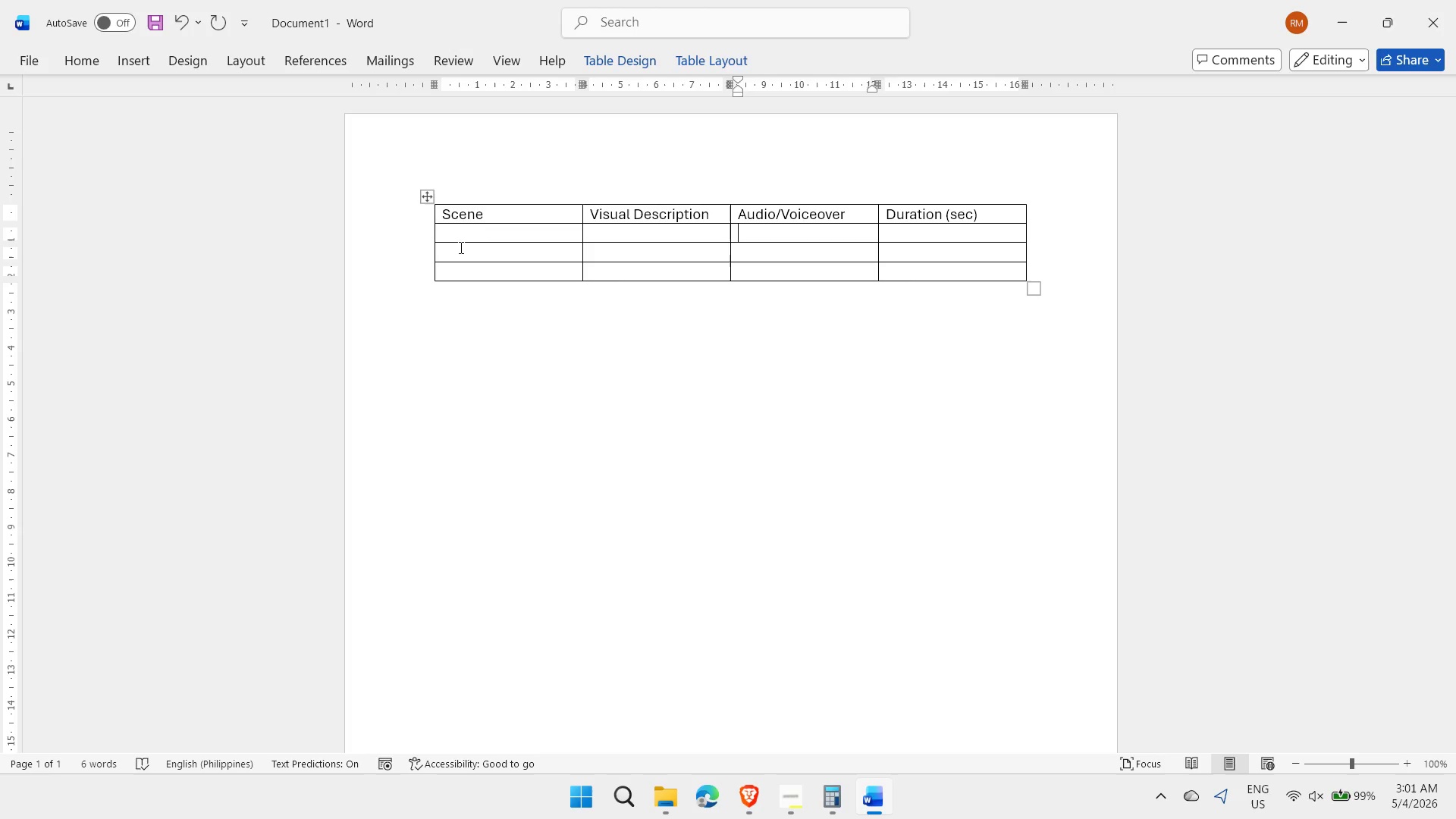 
key(ArrowLeft)
 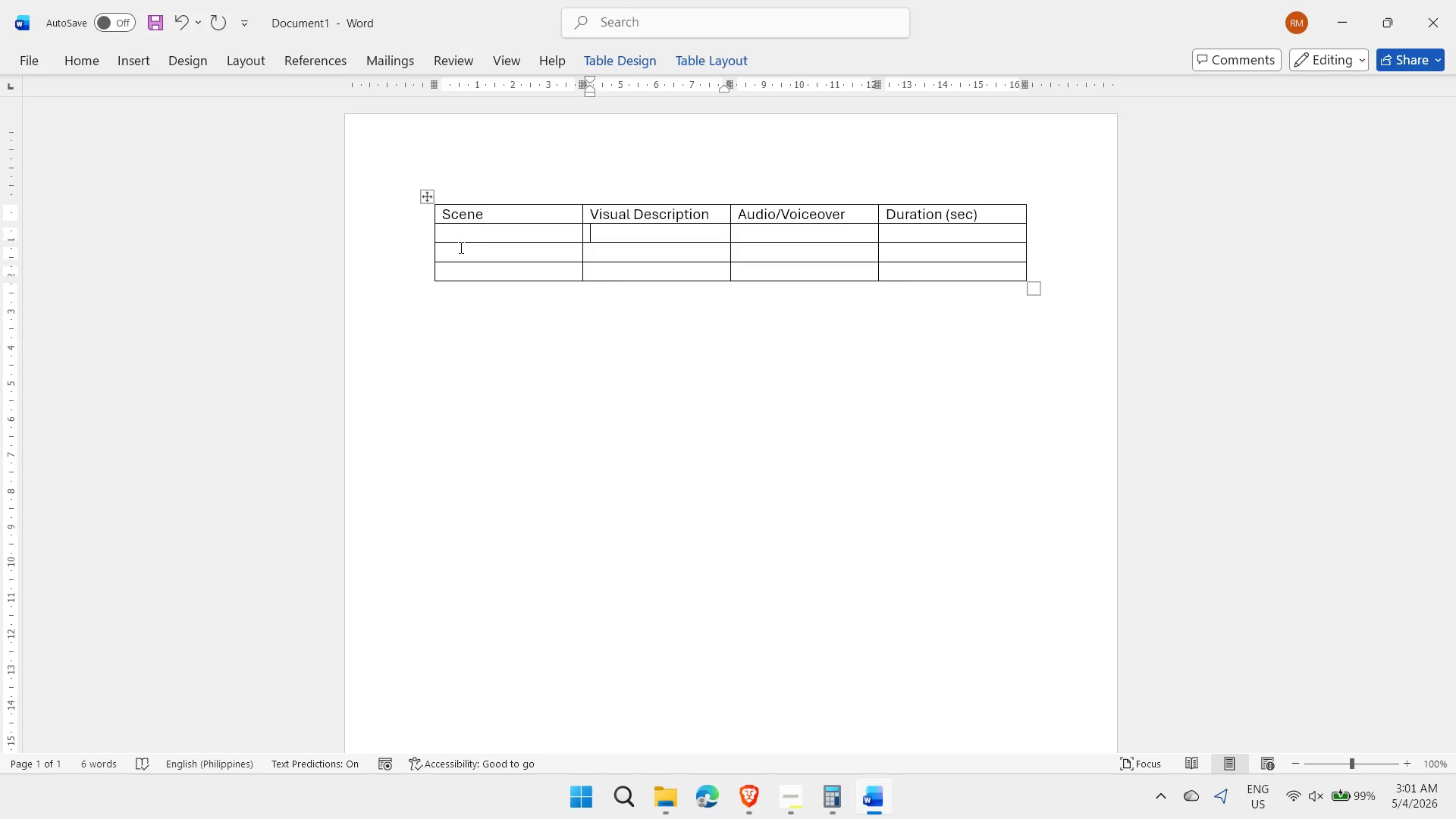 
key(ArrowLeft)
 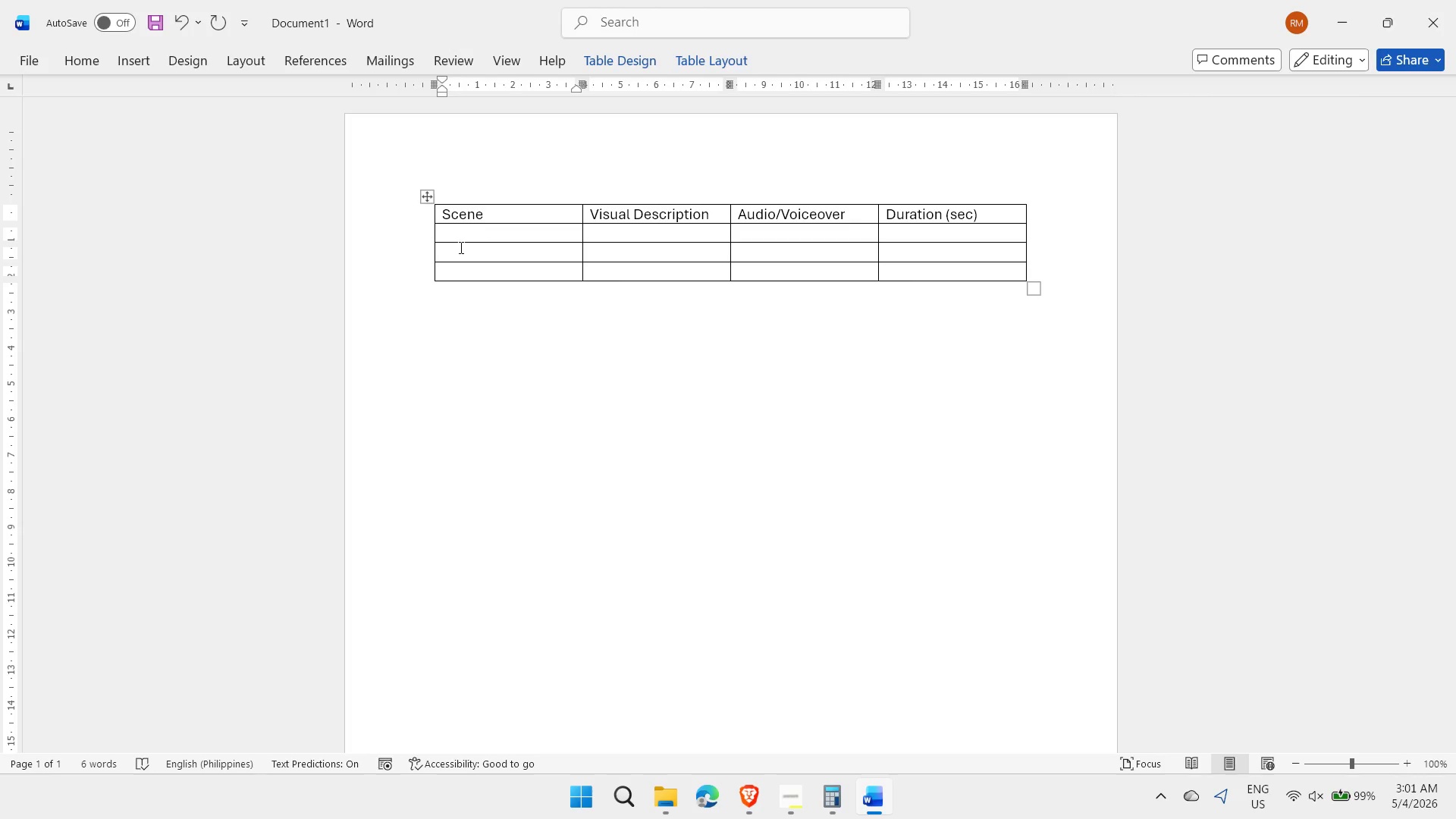 
key(1)
 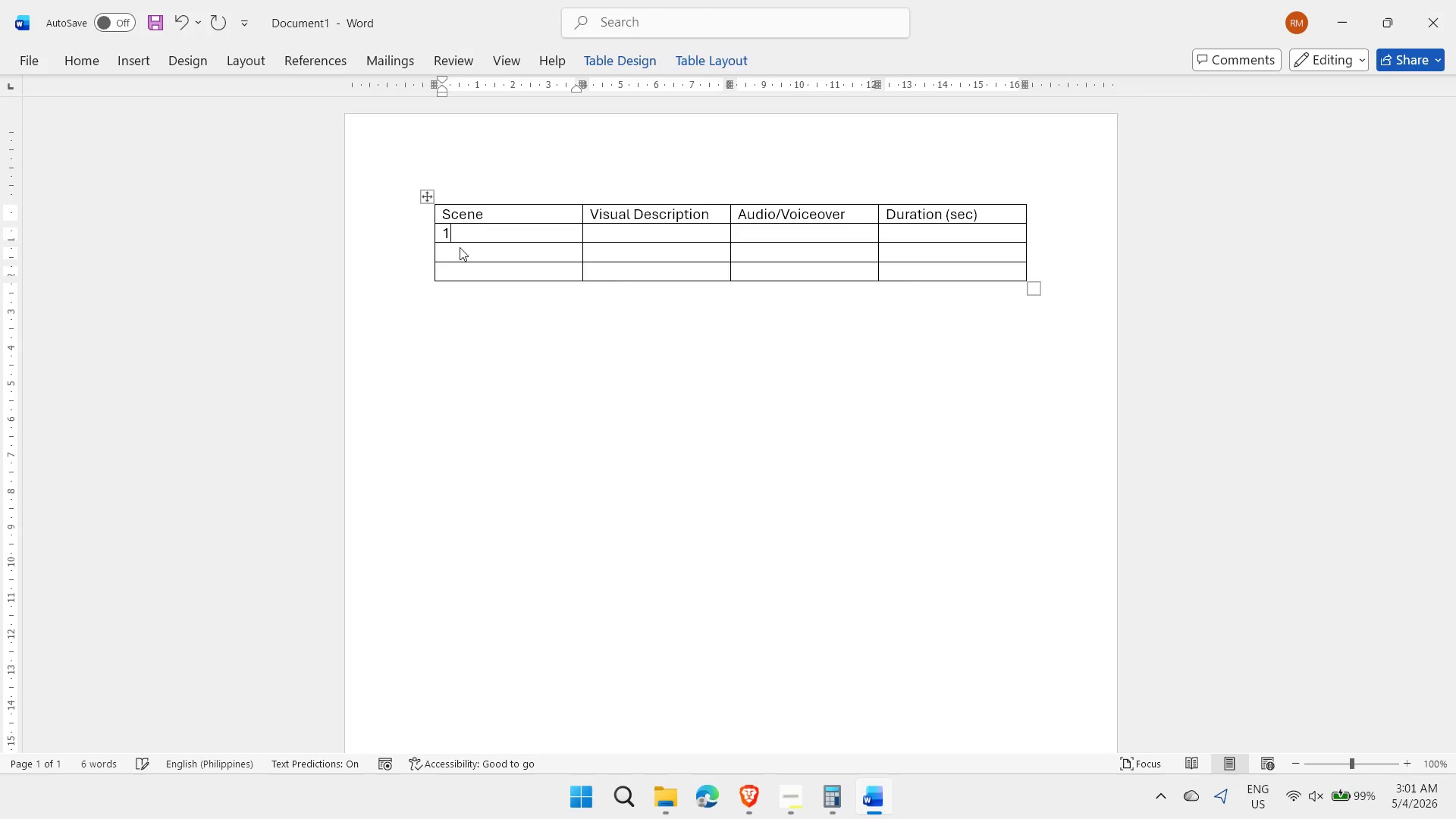 
key(ArrowDown)
 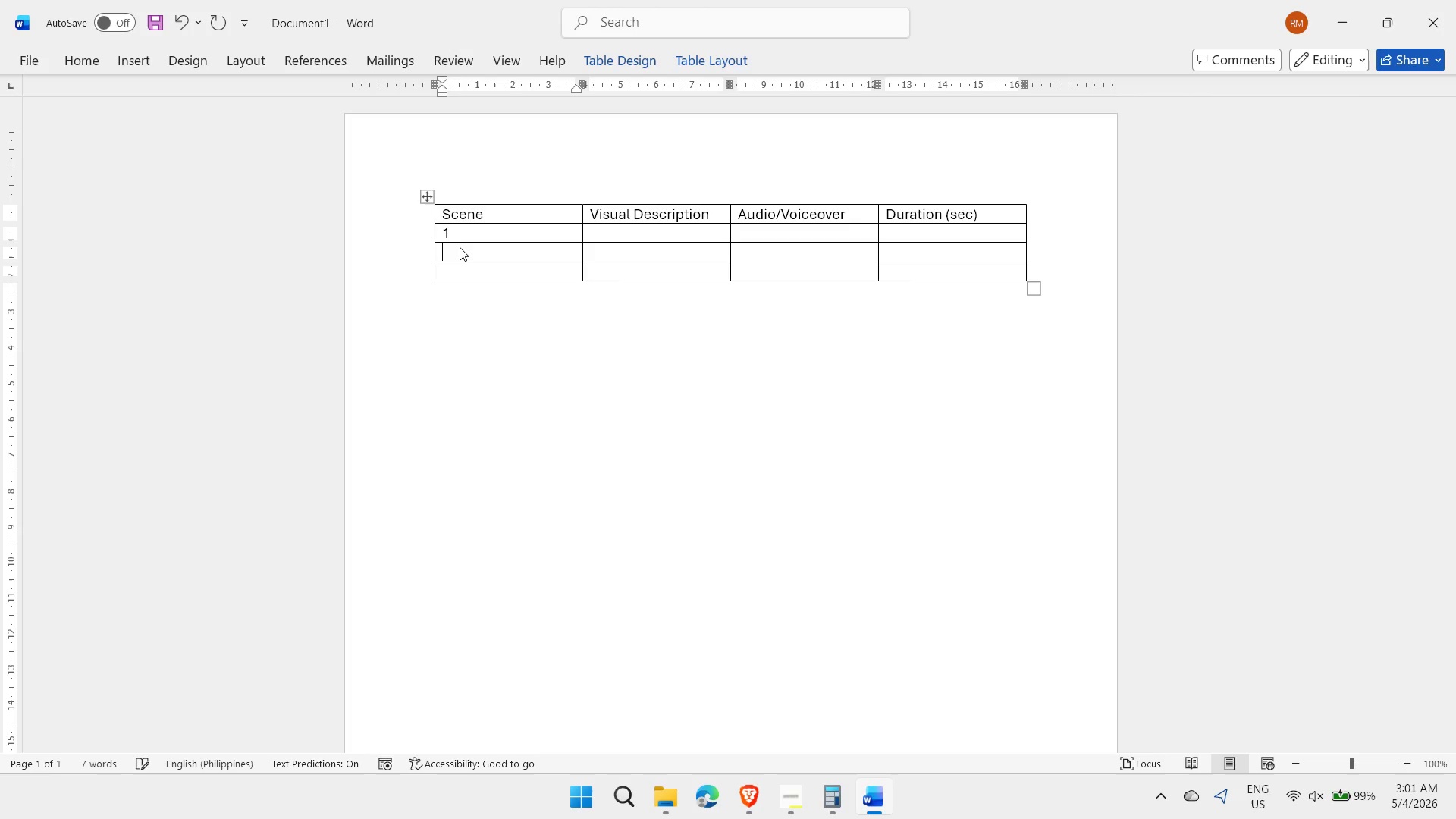 
key(2)
 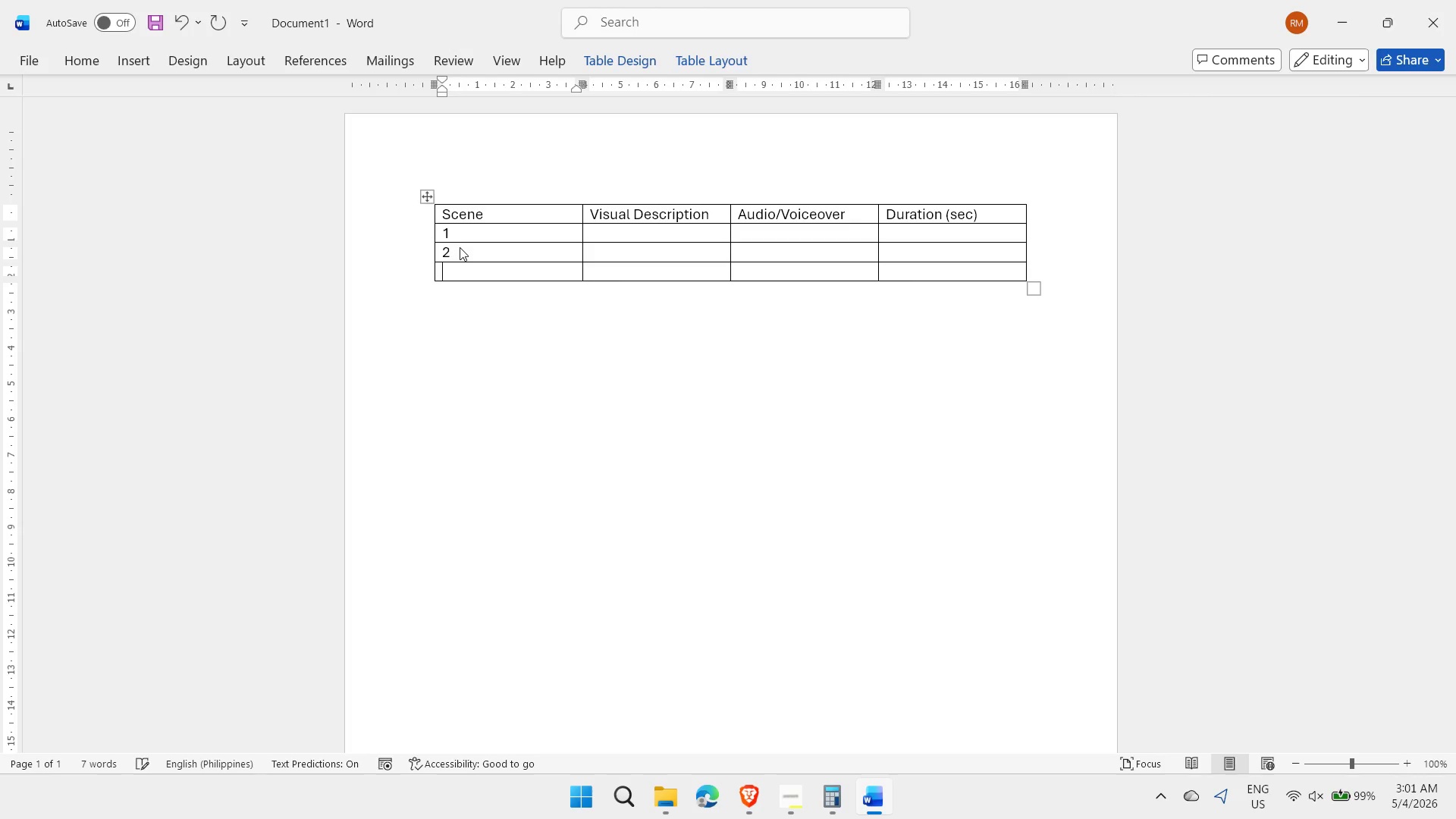 
key(ArrowDown)
 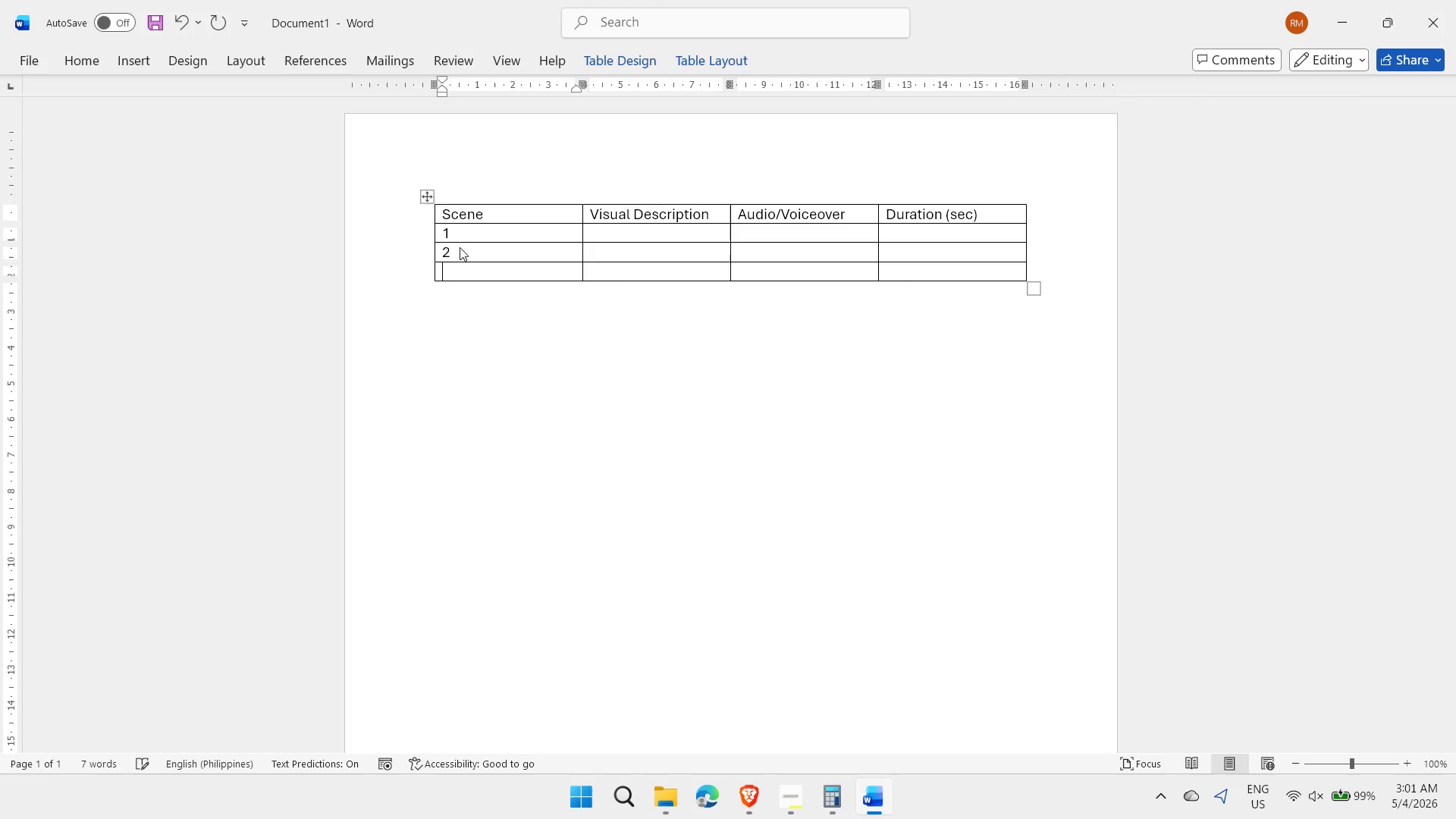 
key(3)
 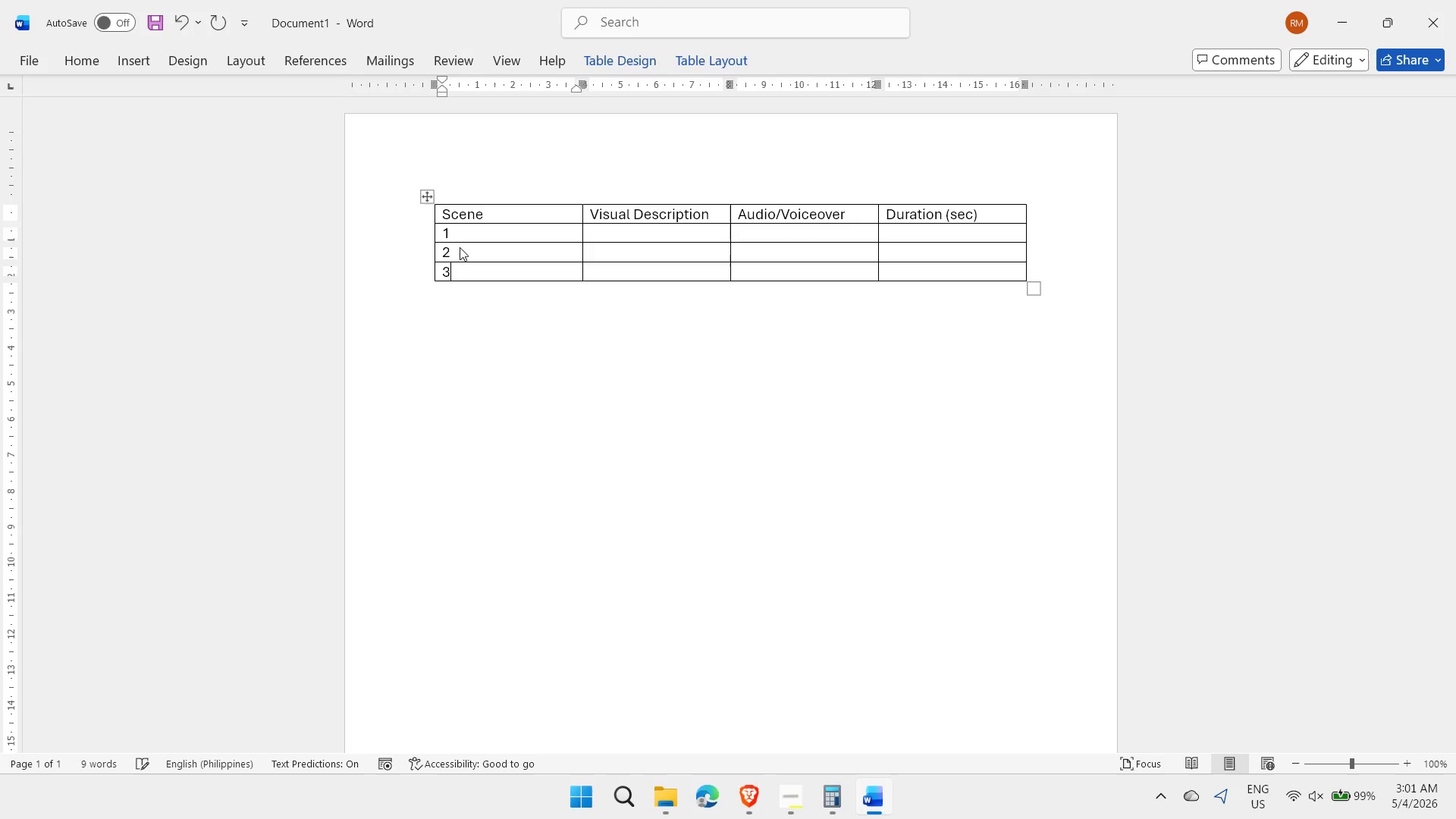 
key(ArrowDown)
 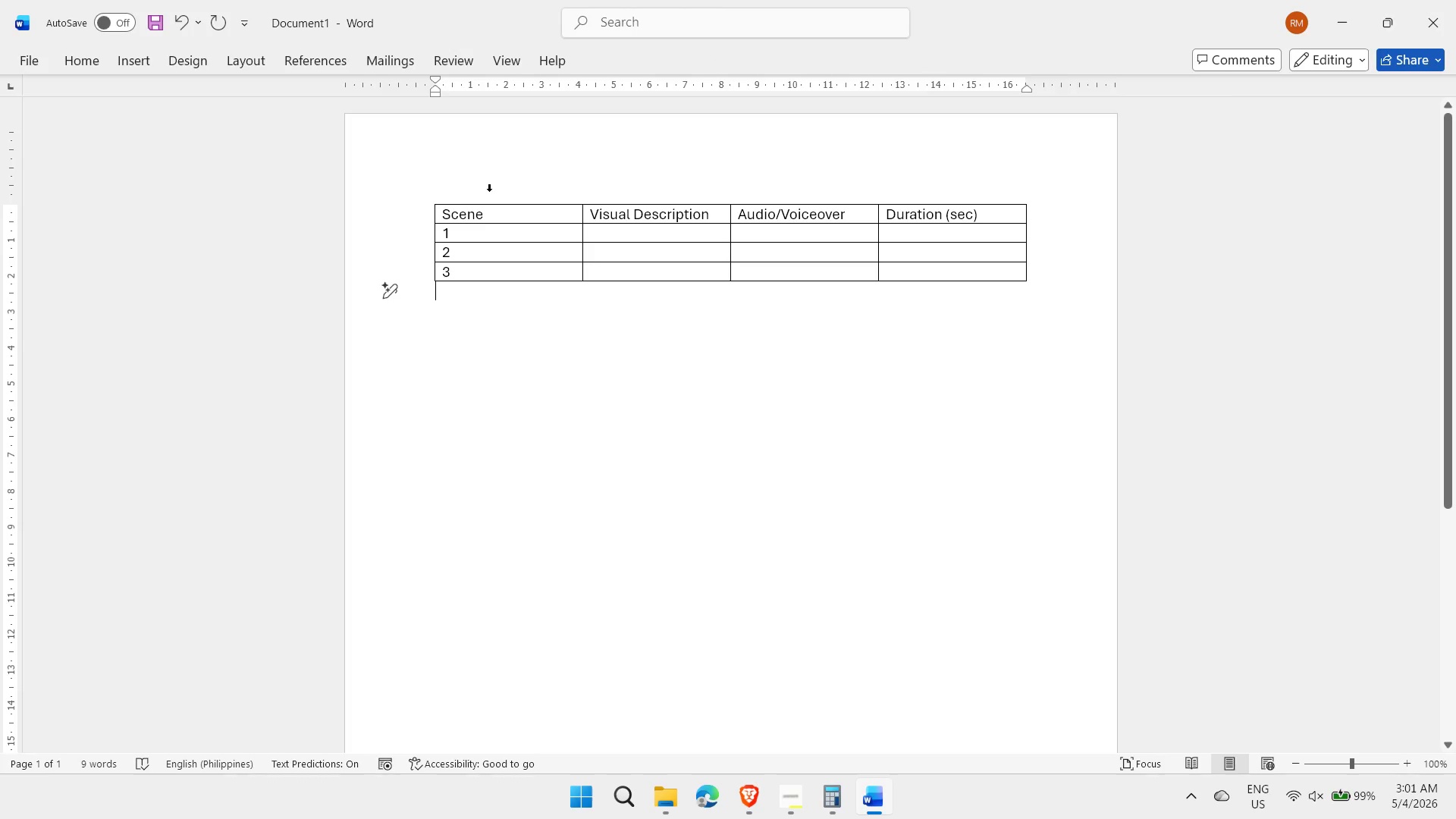 
double_click([488, 221])
 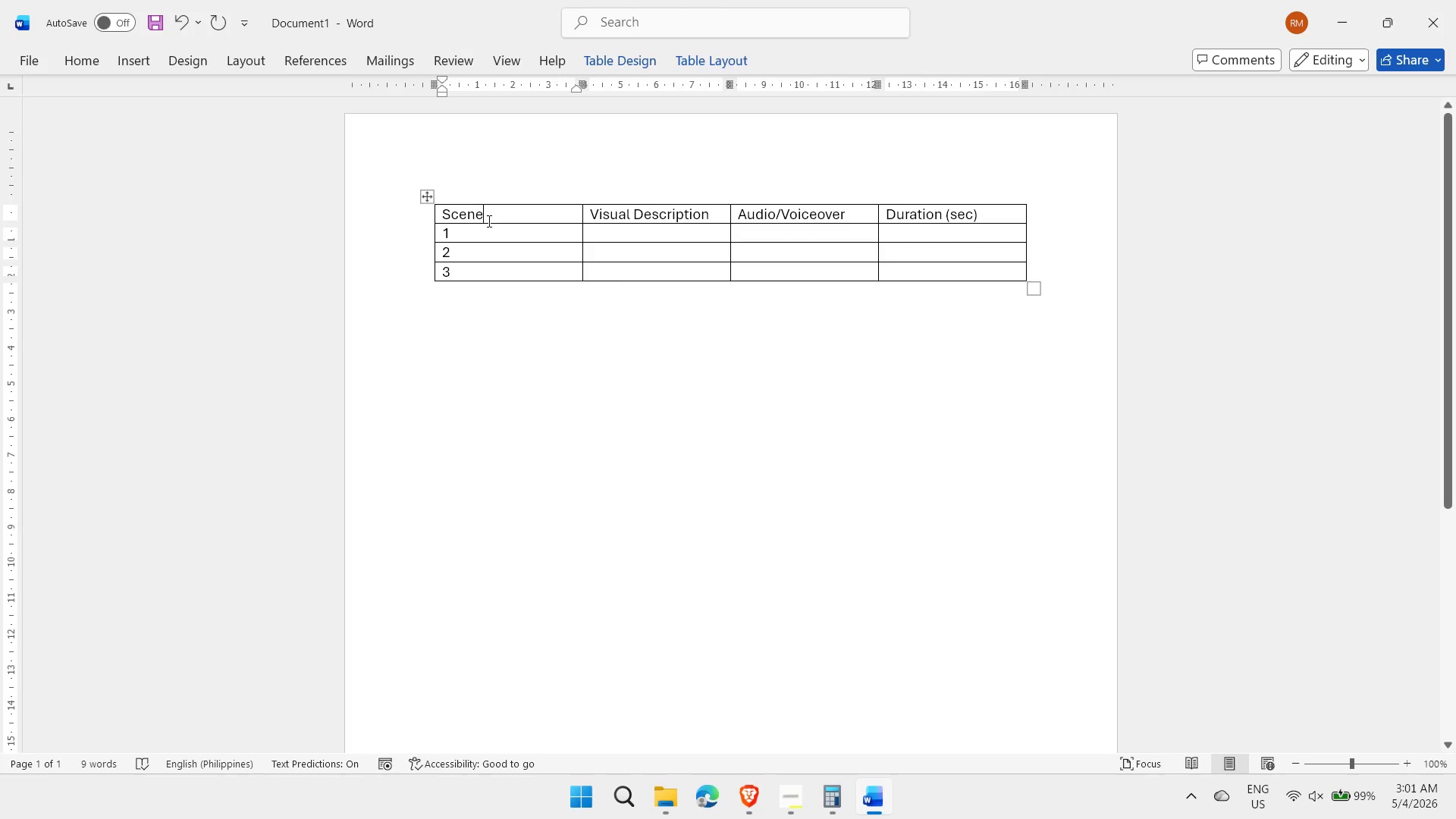 
triple_click([488, 221])
 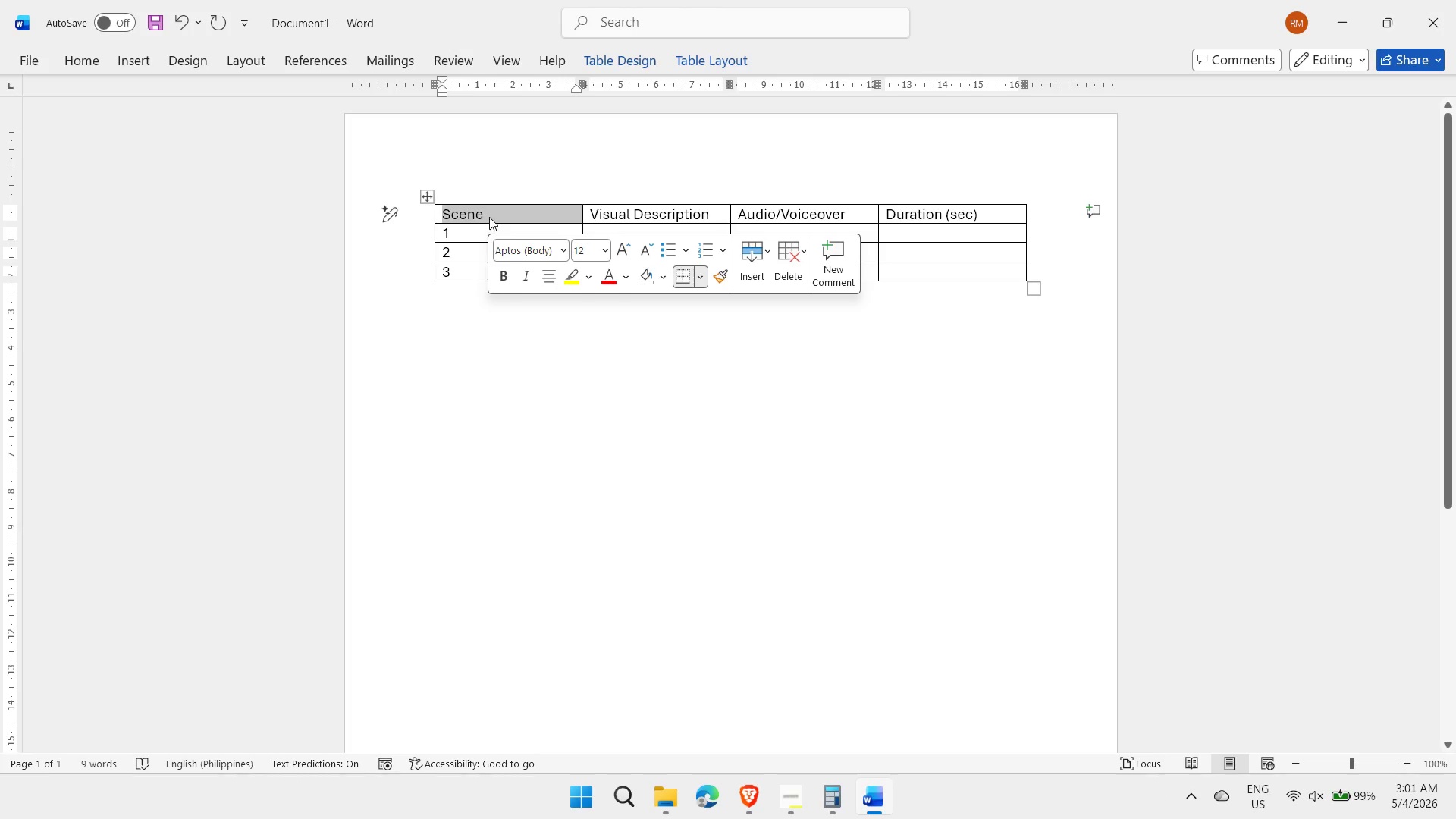 
left_click([530, 205])
 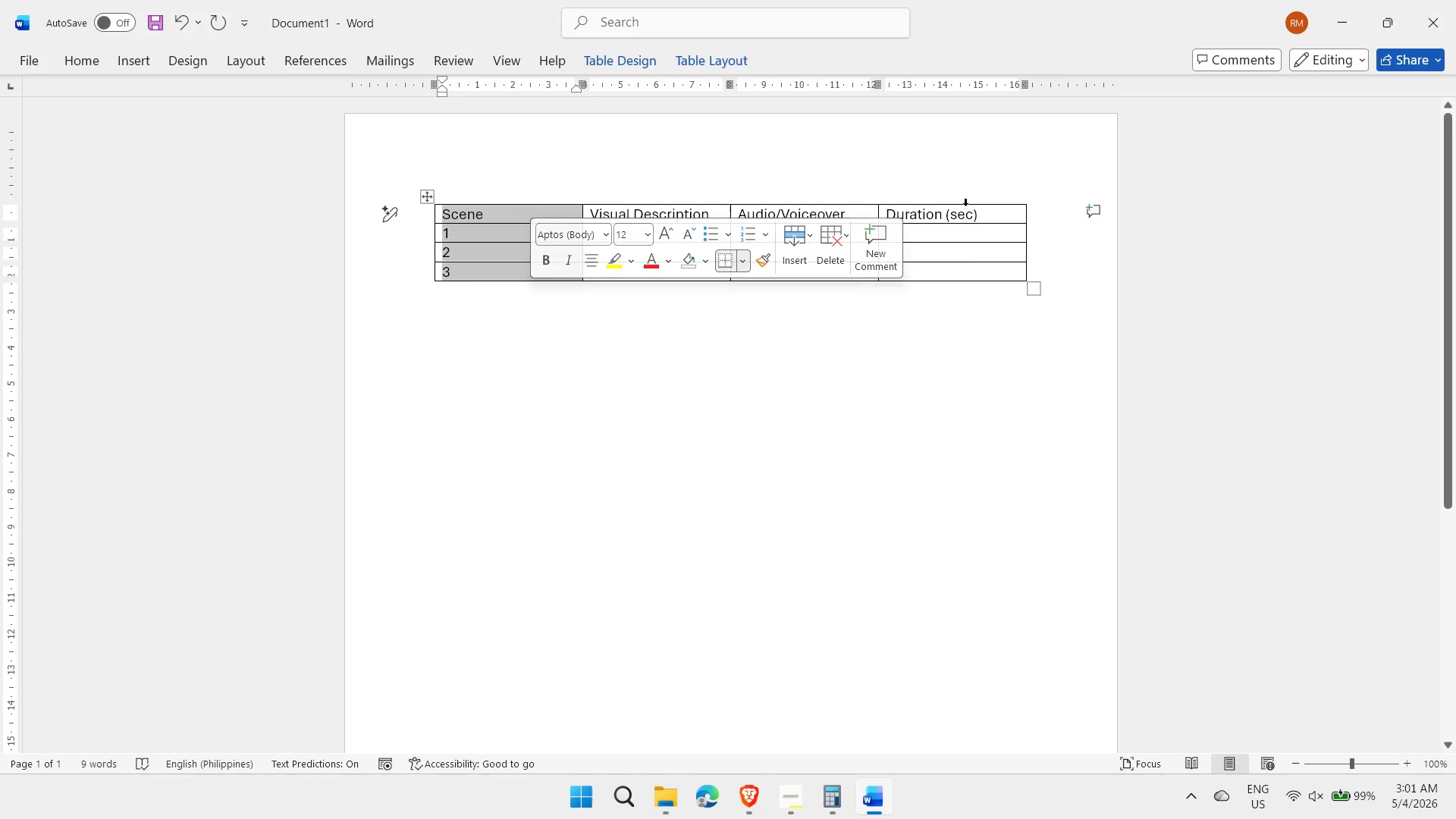 
left_click([979, 213])
 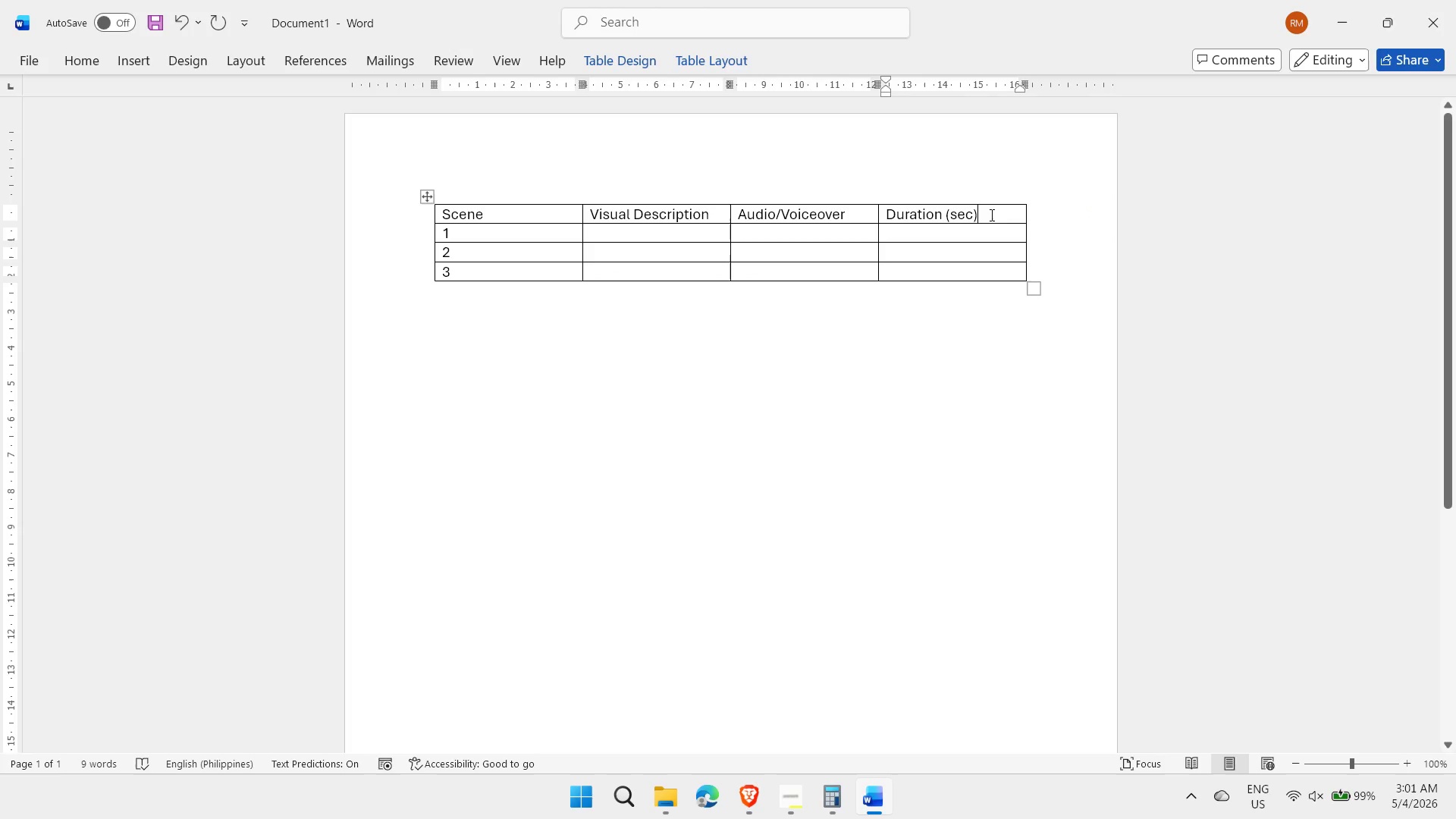 
left_click_drag(start_coordinate=[990, 215], to_coordinate=[472, 212])
 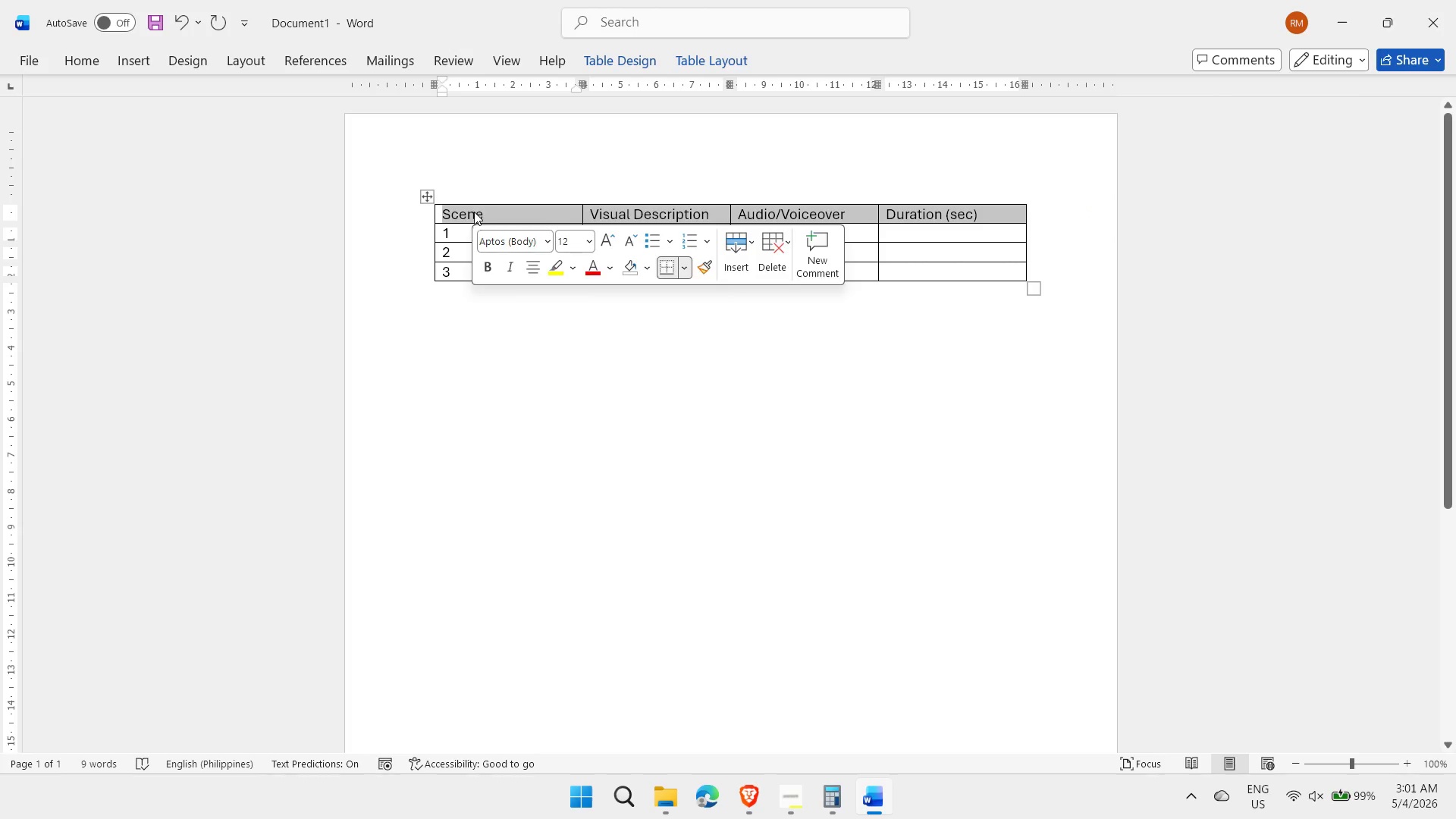 
key(Control+B)
 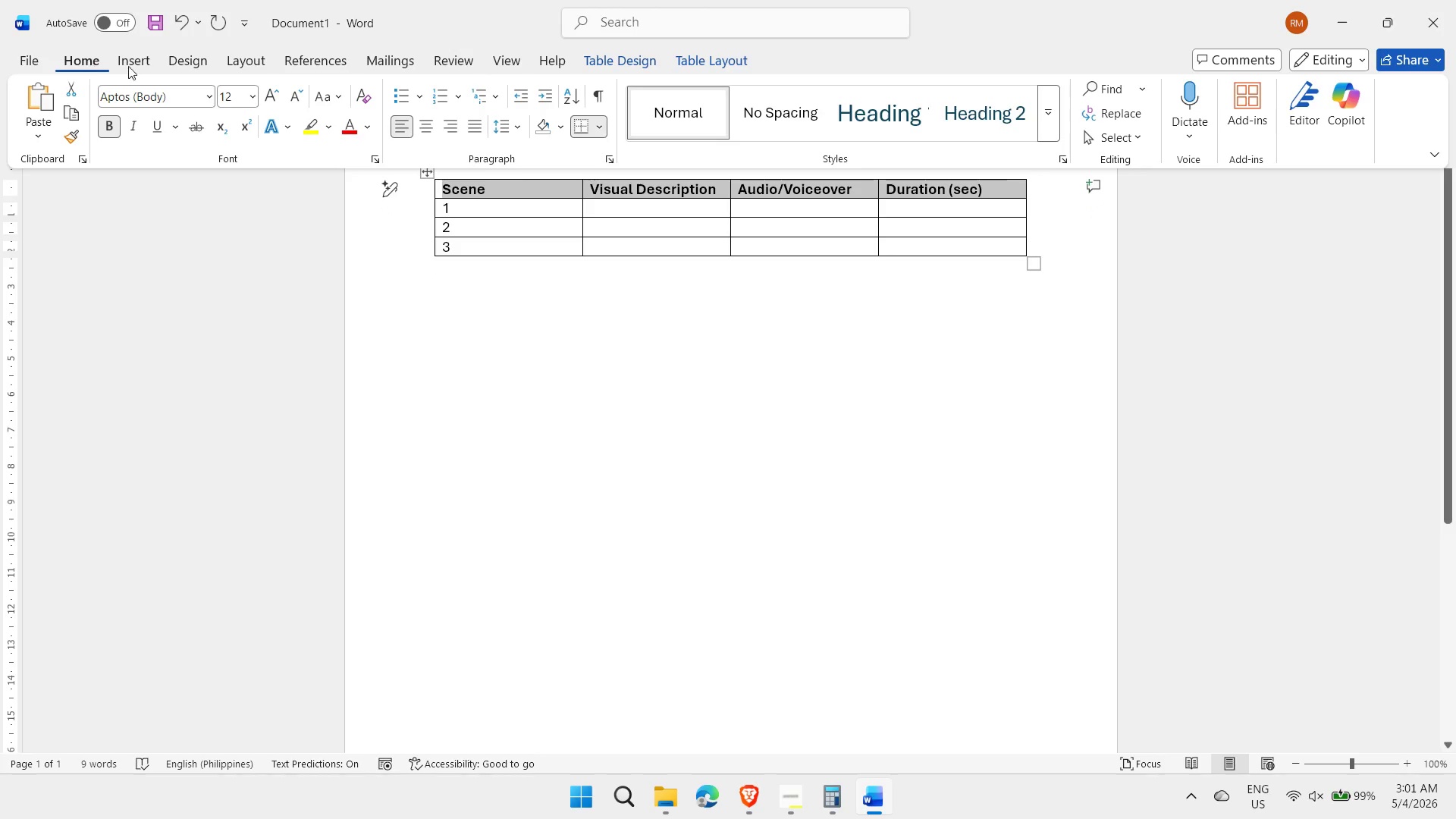 
left_click([428, 127])
 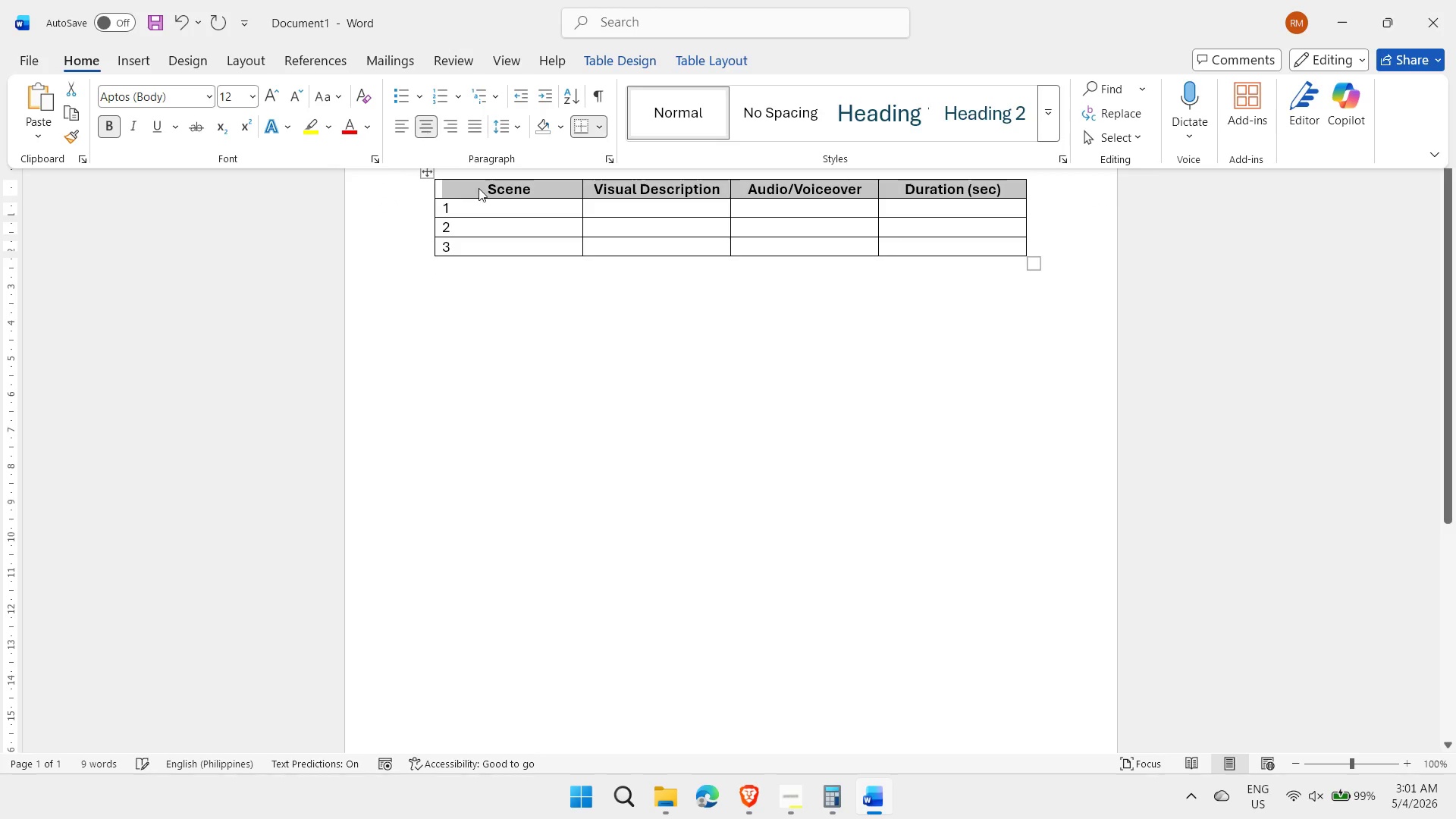 
left_click([539, 340])
 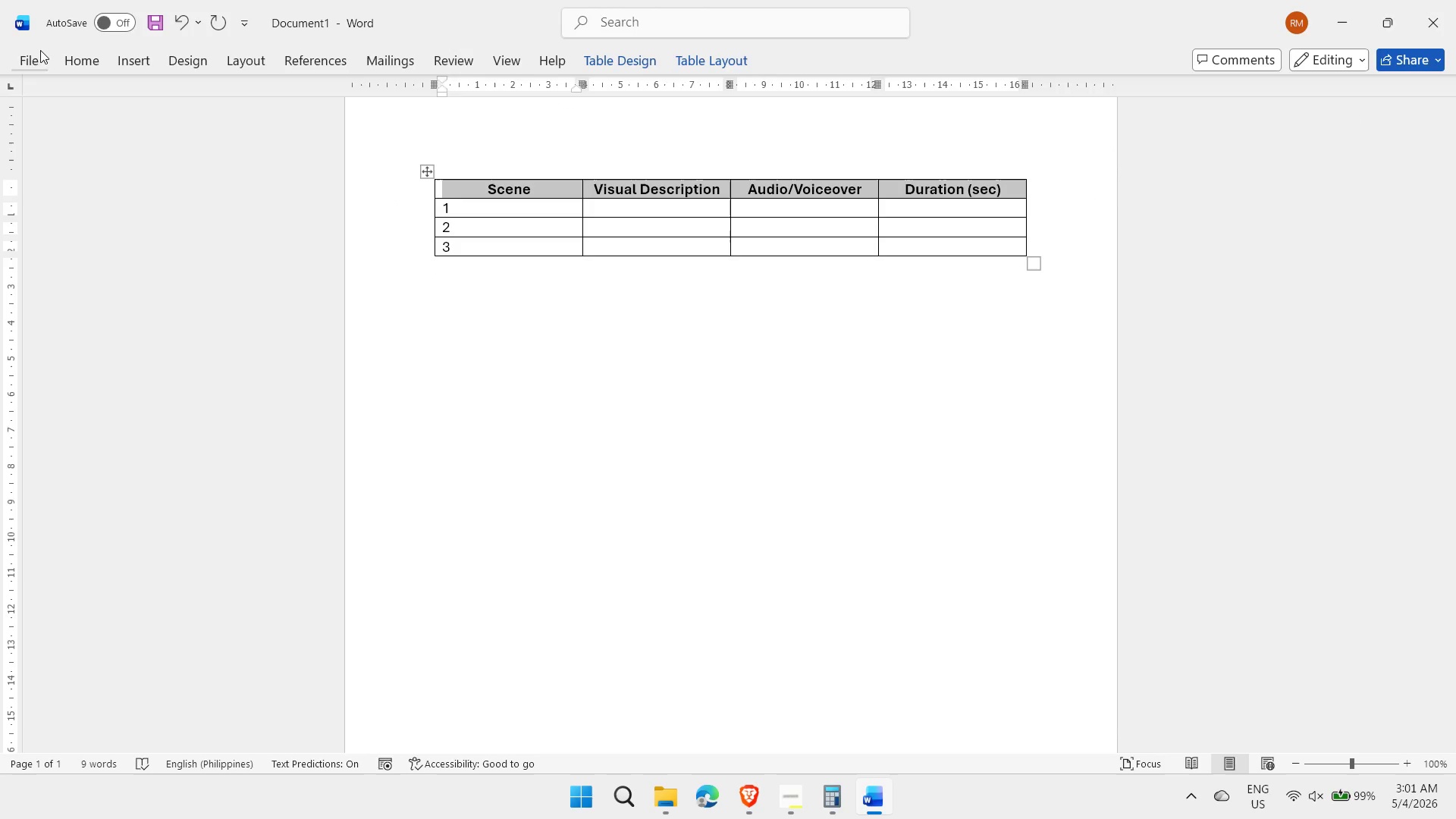 
left_click([27, 57])
 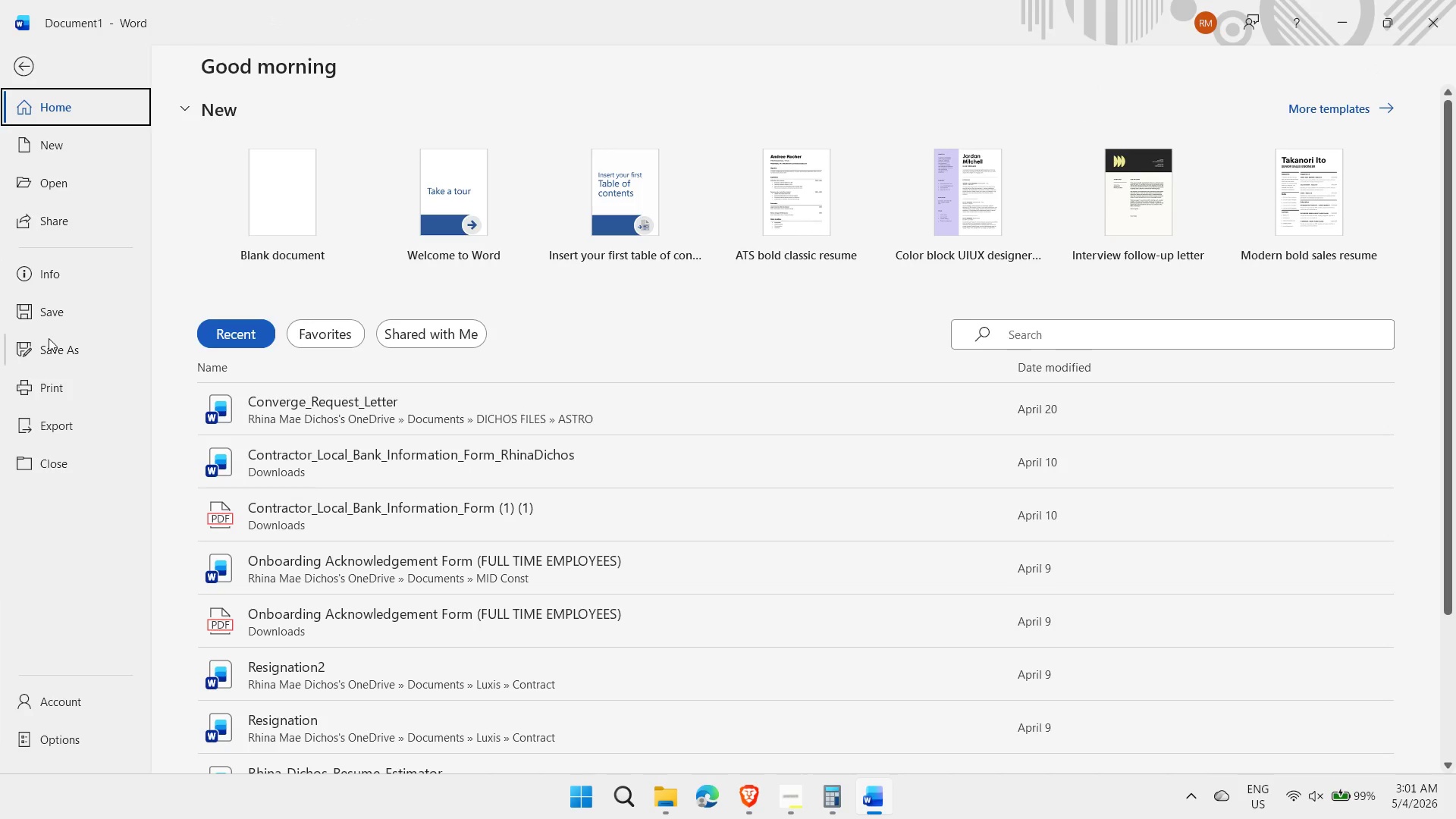 
left_click([53, 351])
 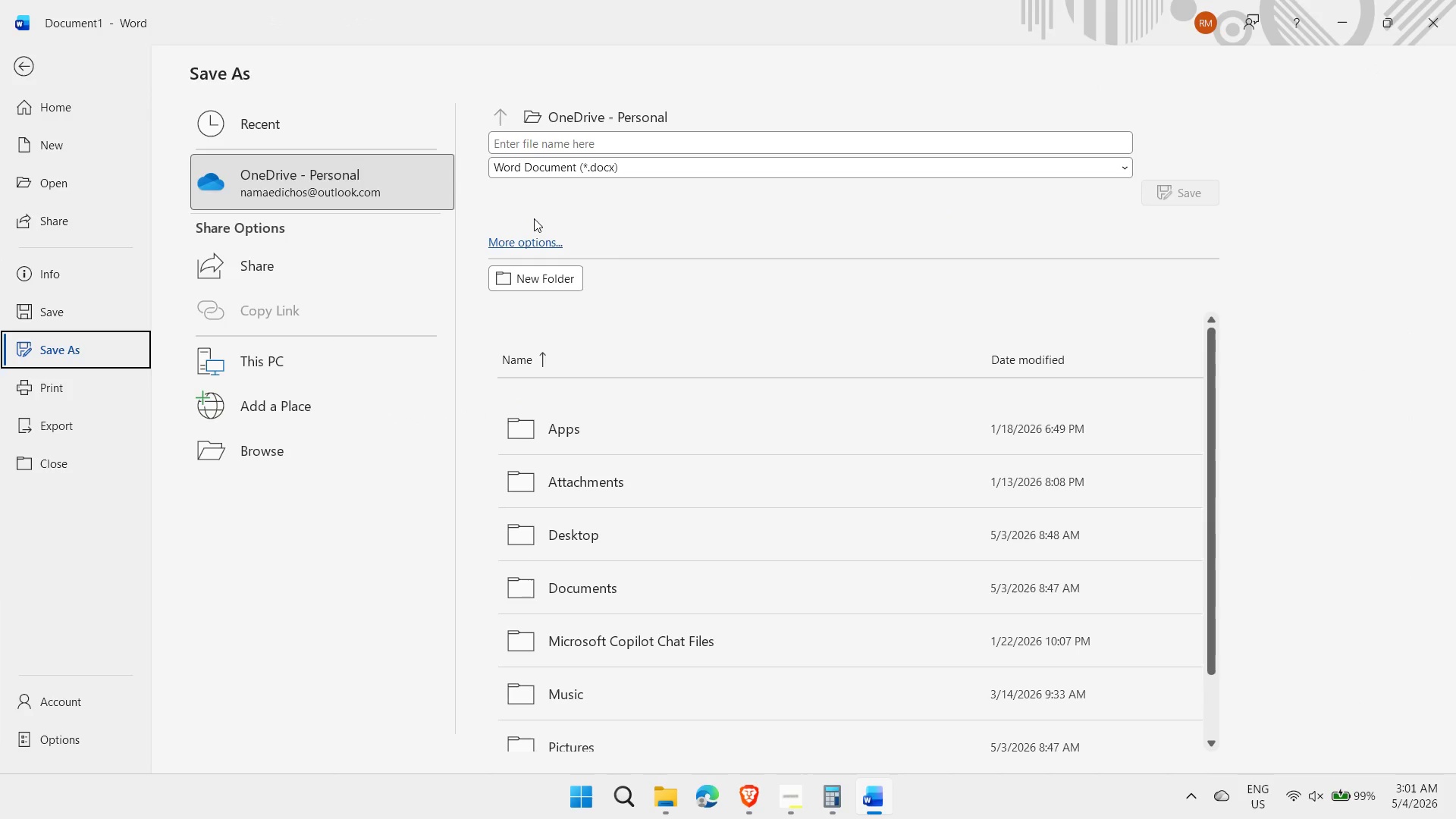 
left_click([613, 170])
 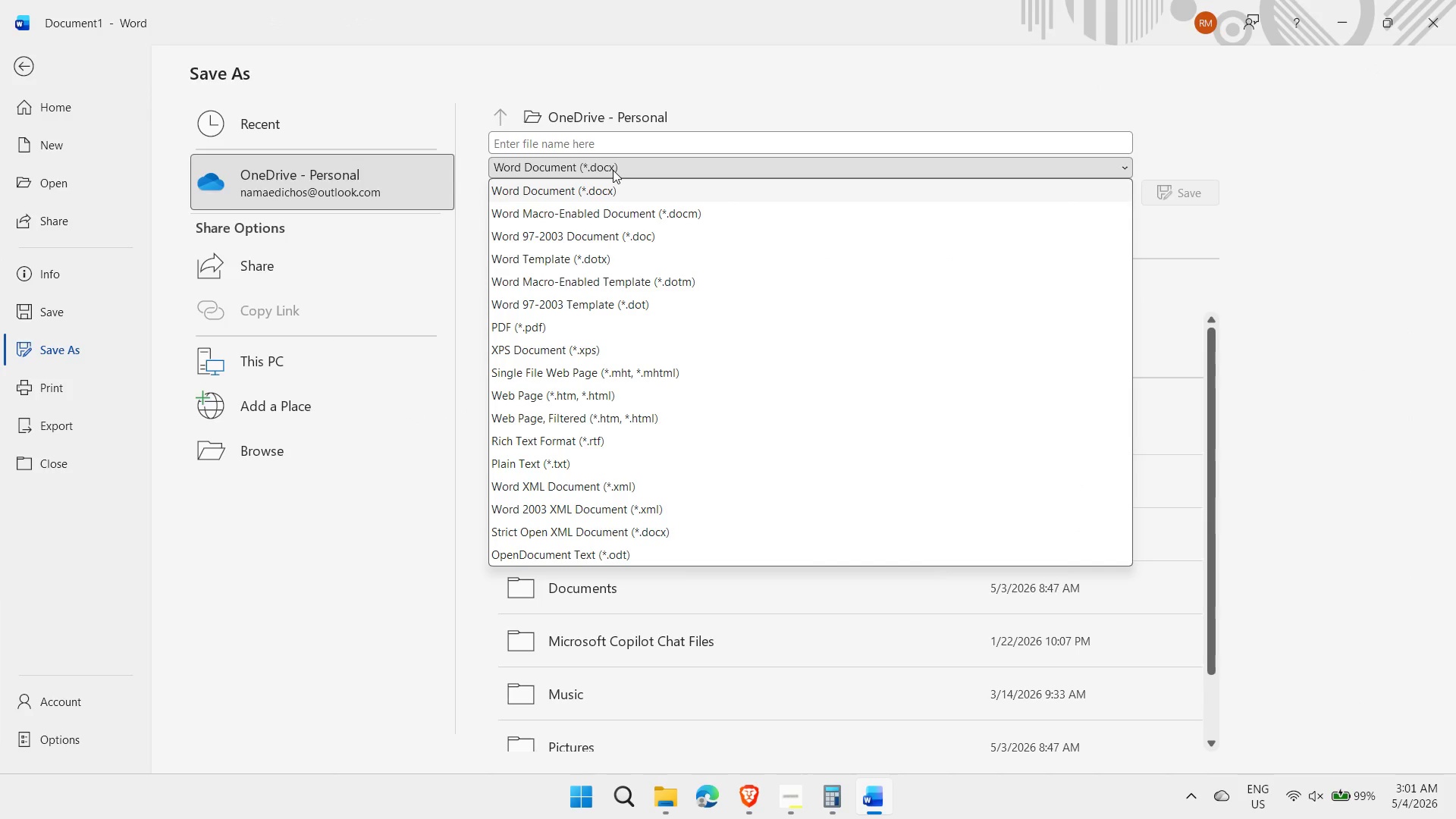 
type(md)
 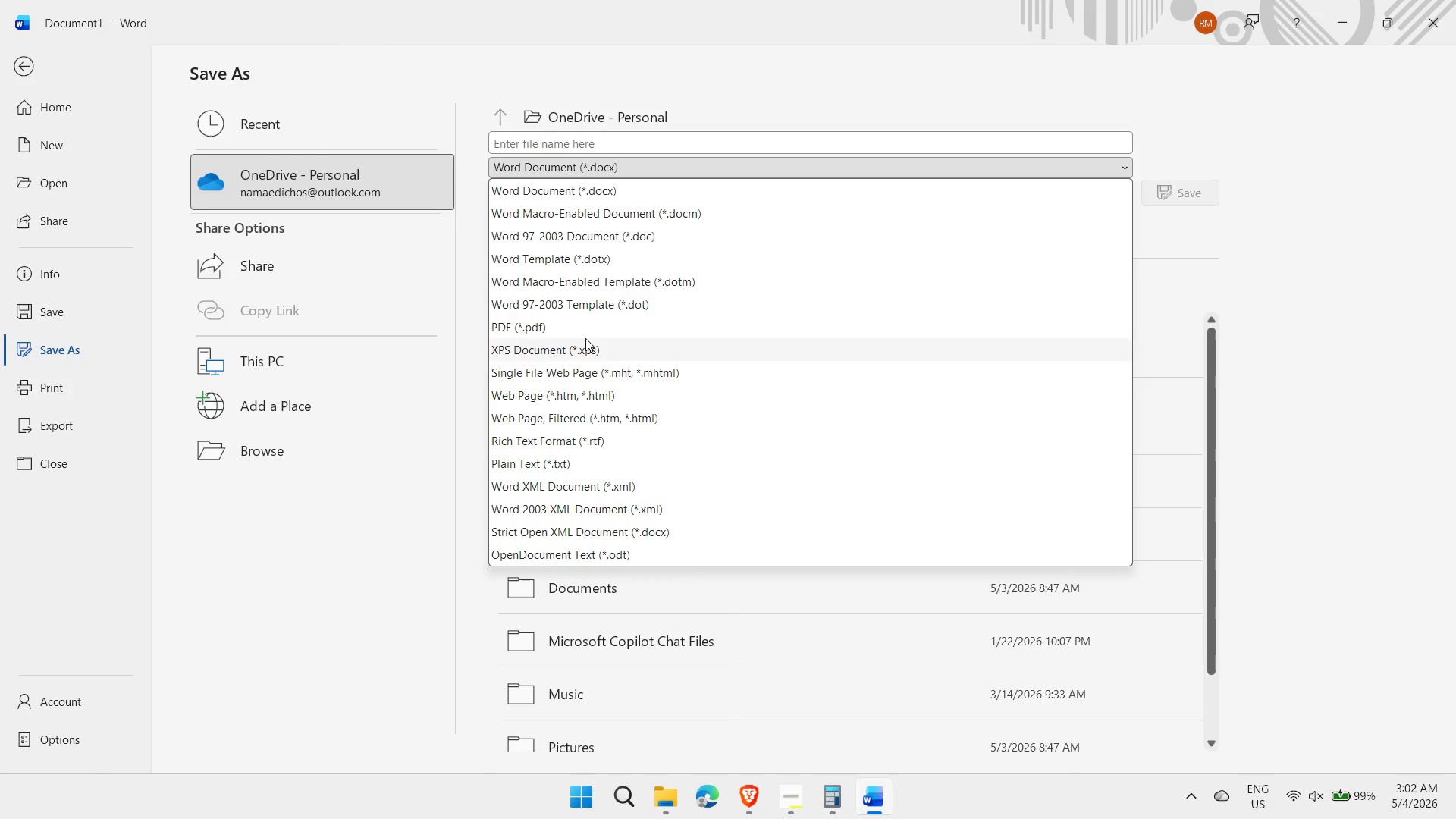 
scroll: coordinate [580, 413], scroll_direction: down, amount: 3.0
 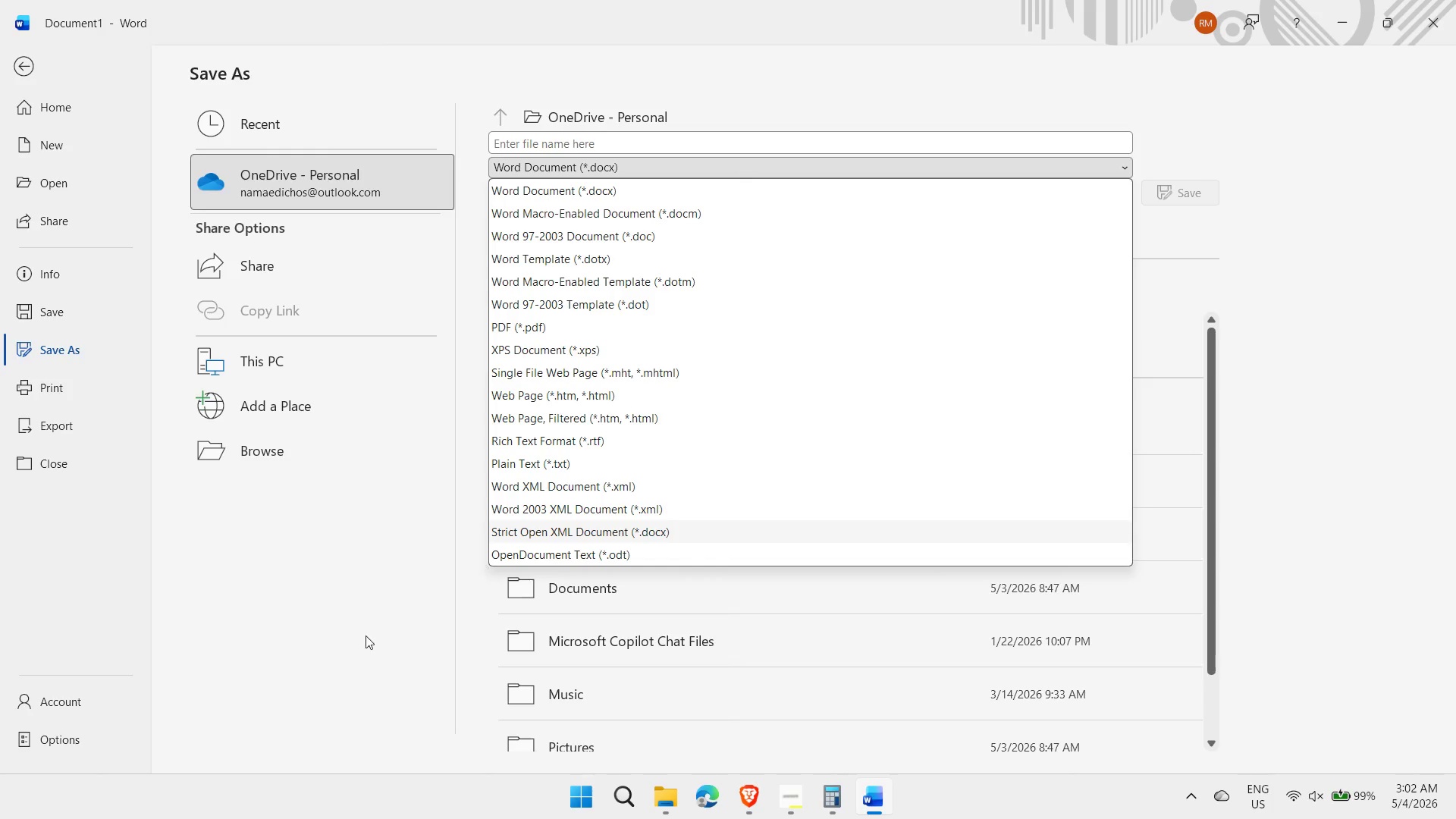 
left_click([349, 637])
 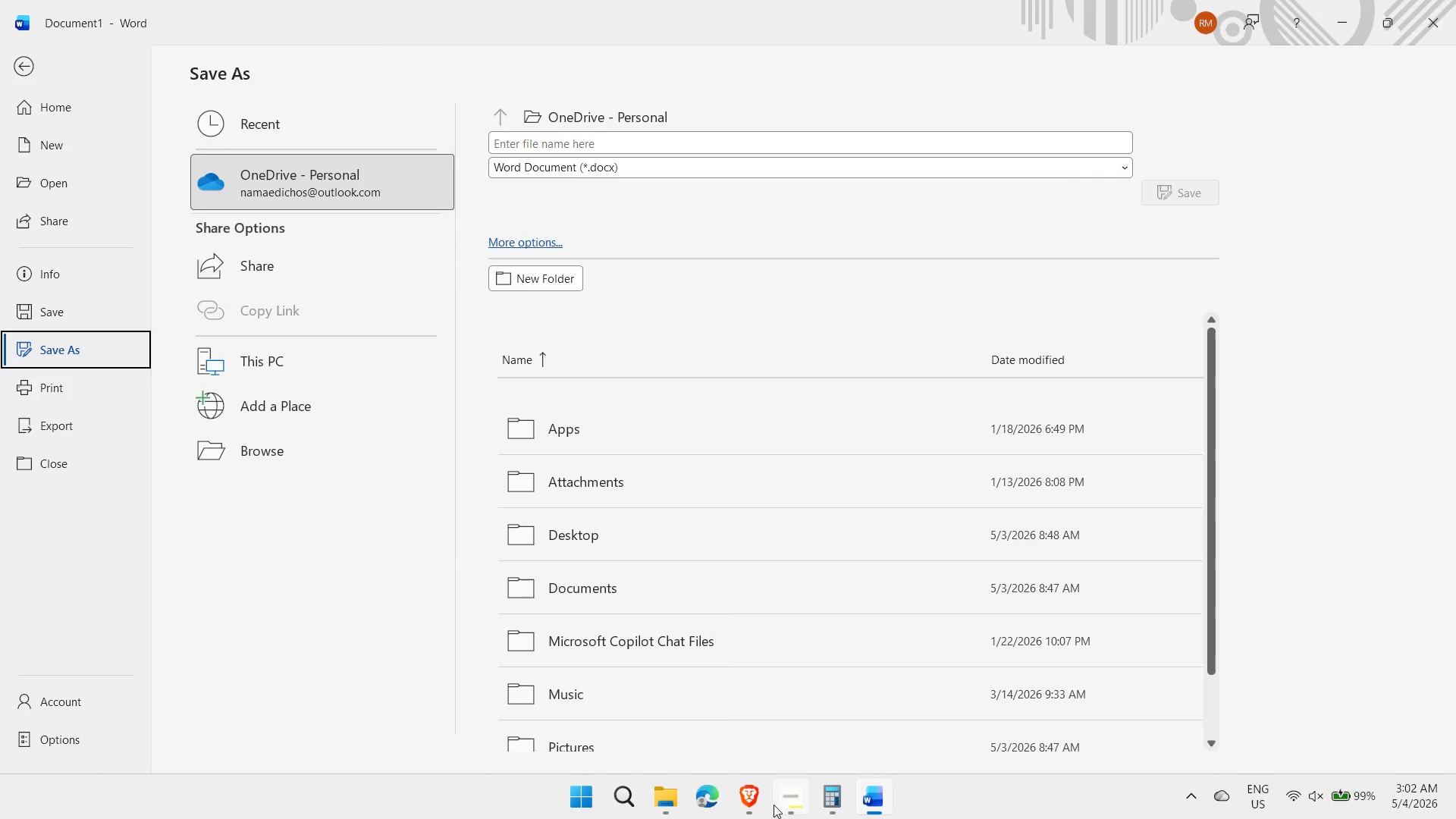 
left_click([788, 802])